 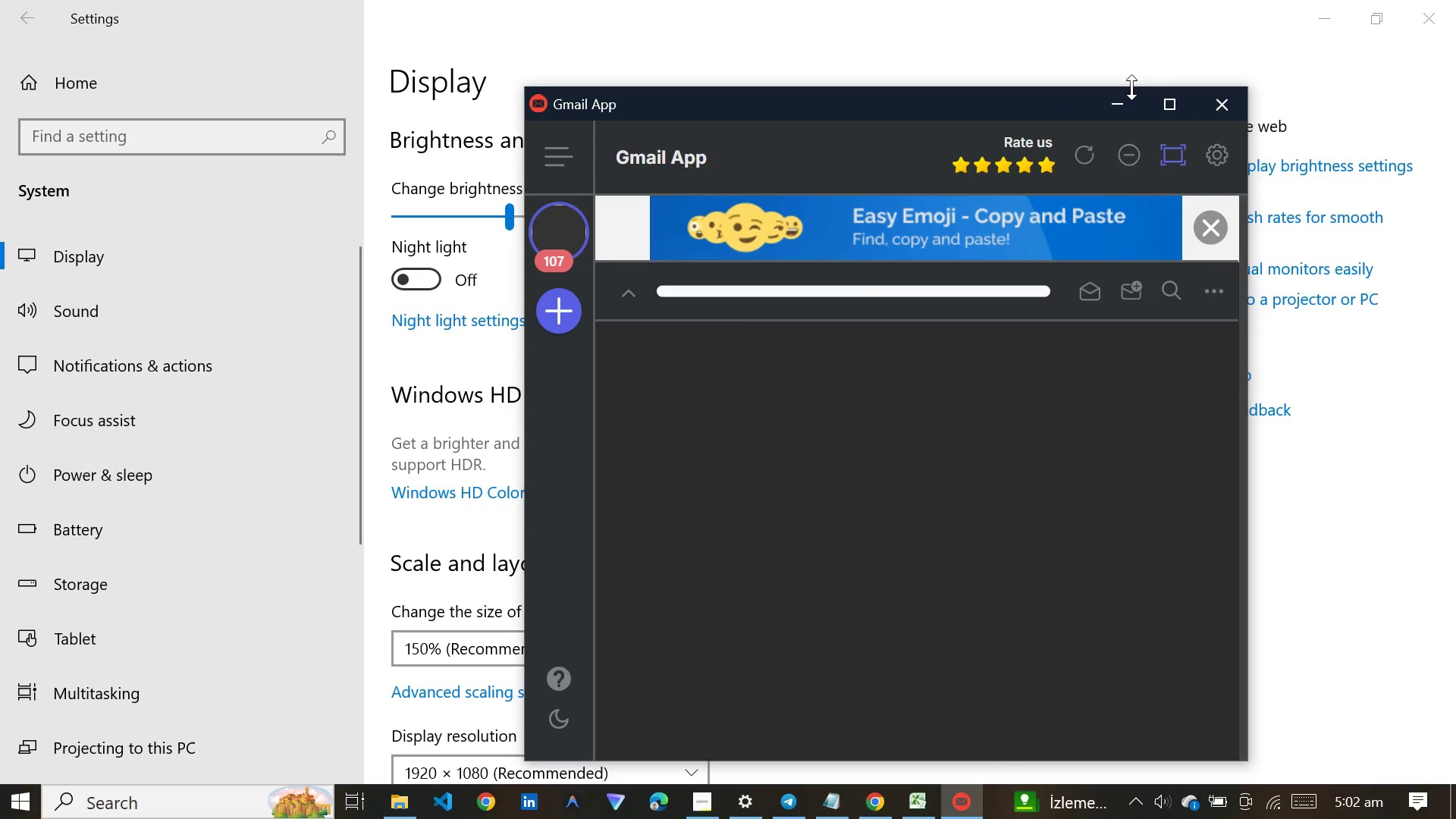 
left_click([1310, 6])
 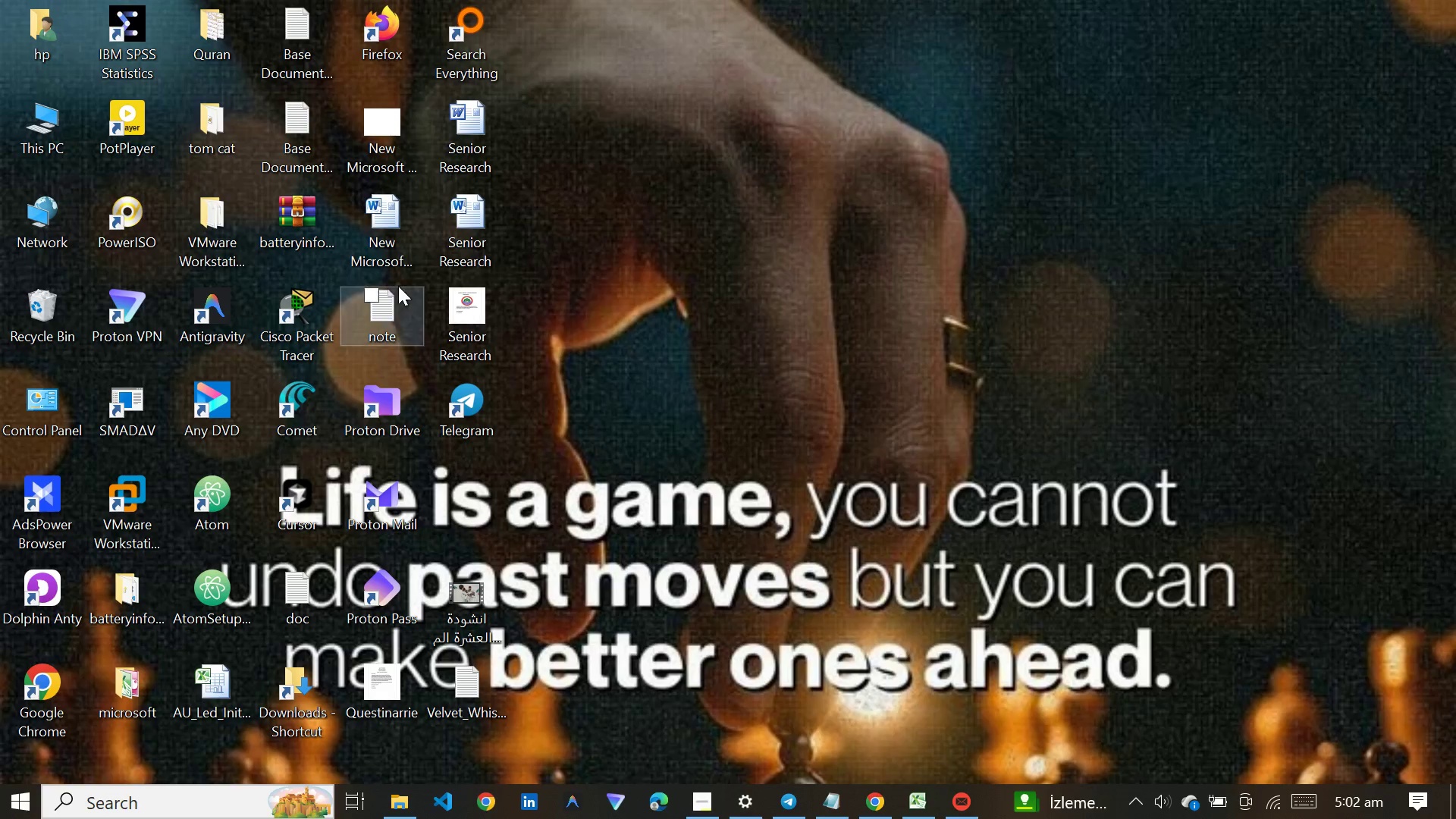 
double_click([392, 225])
 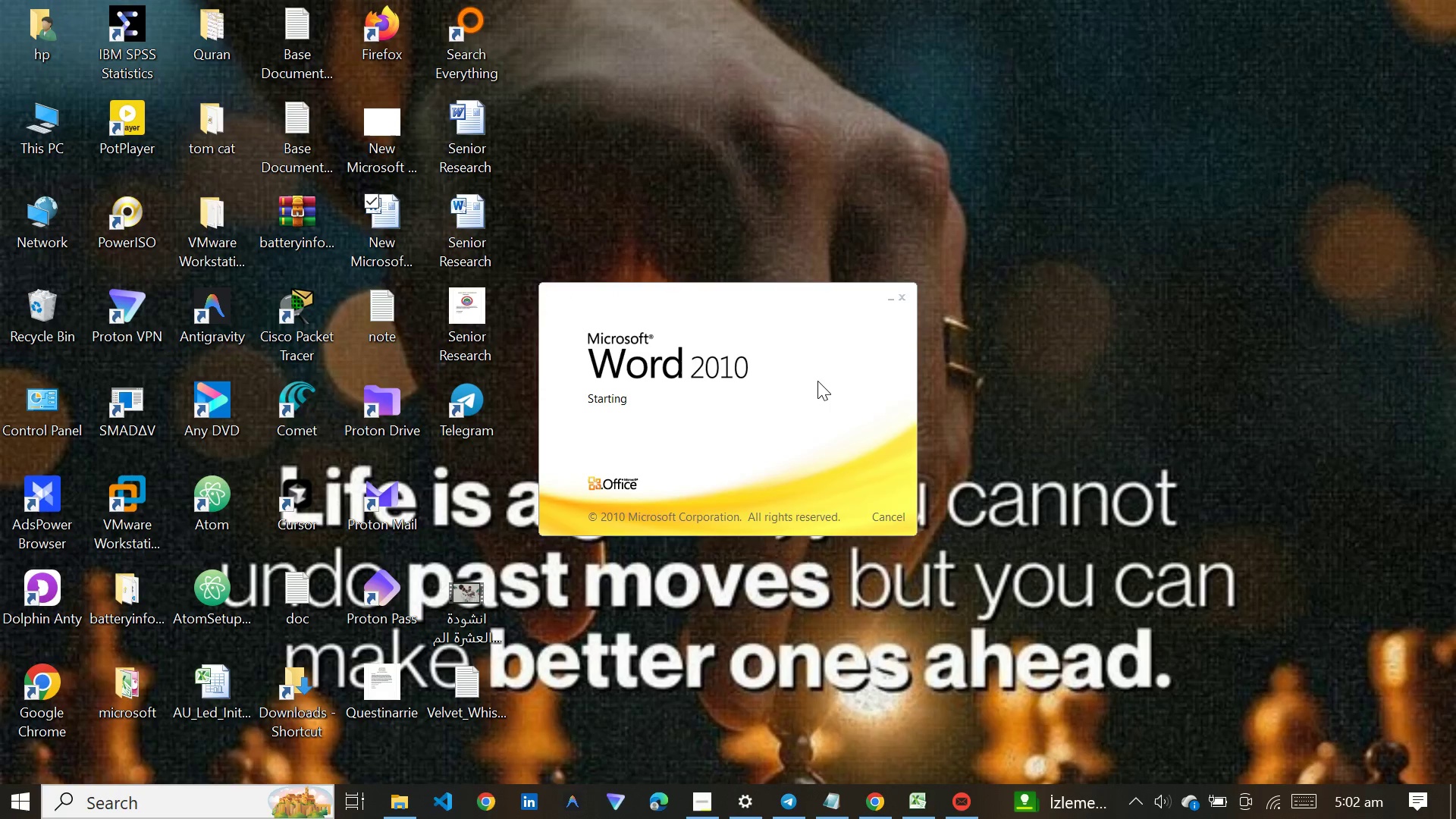 
wait(9.55)
 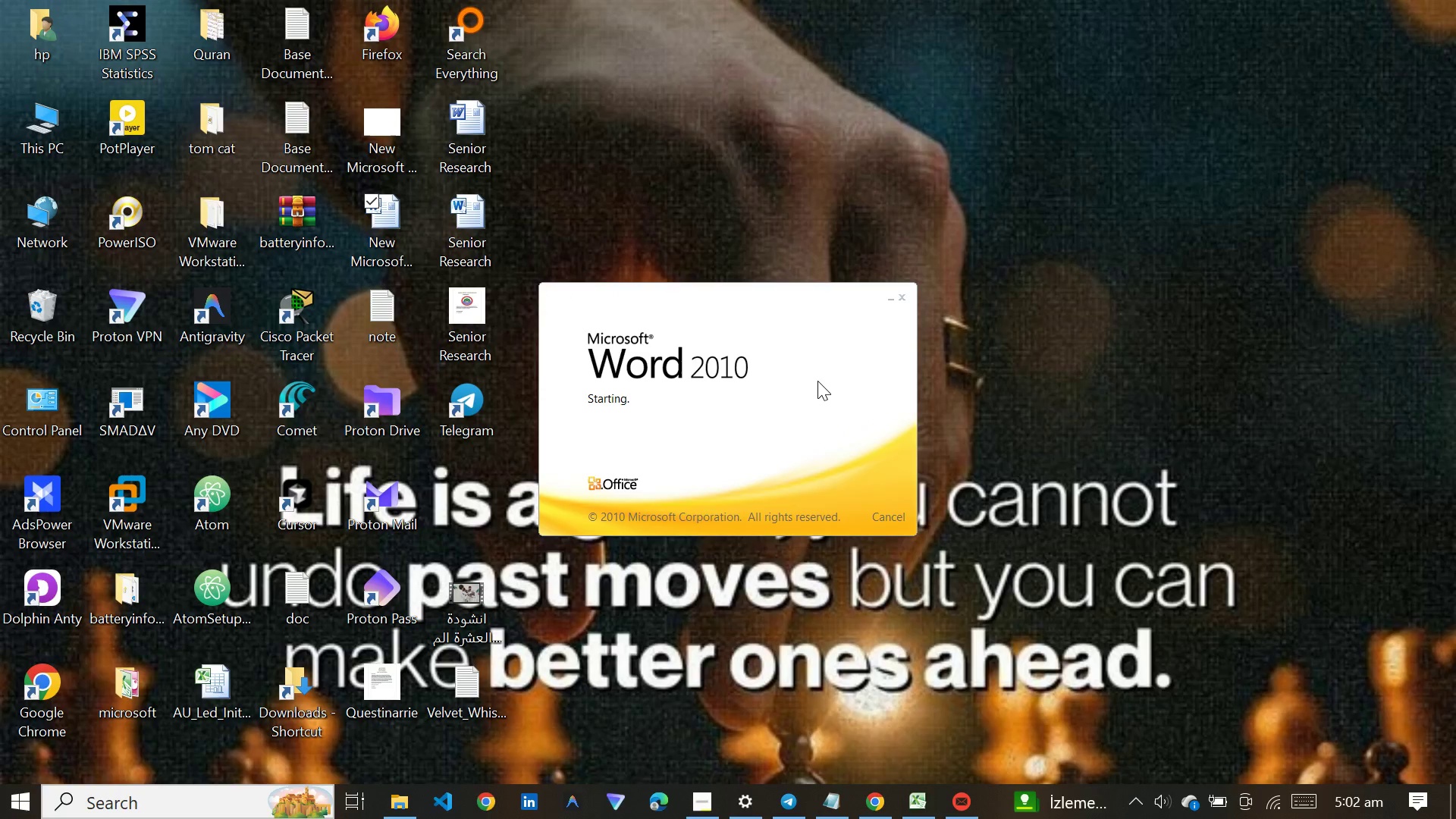 
key(Meta+V)
 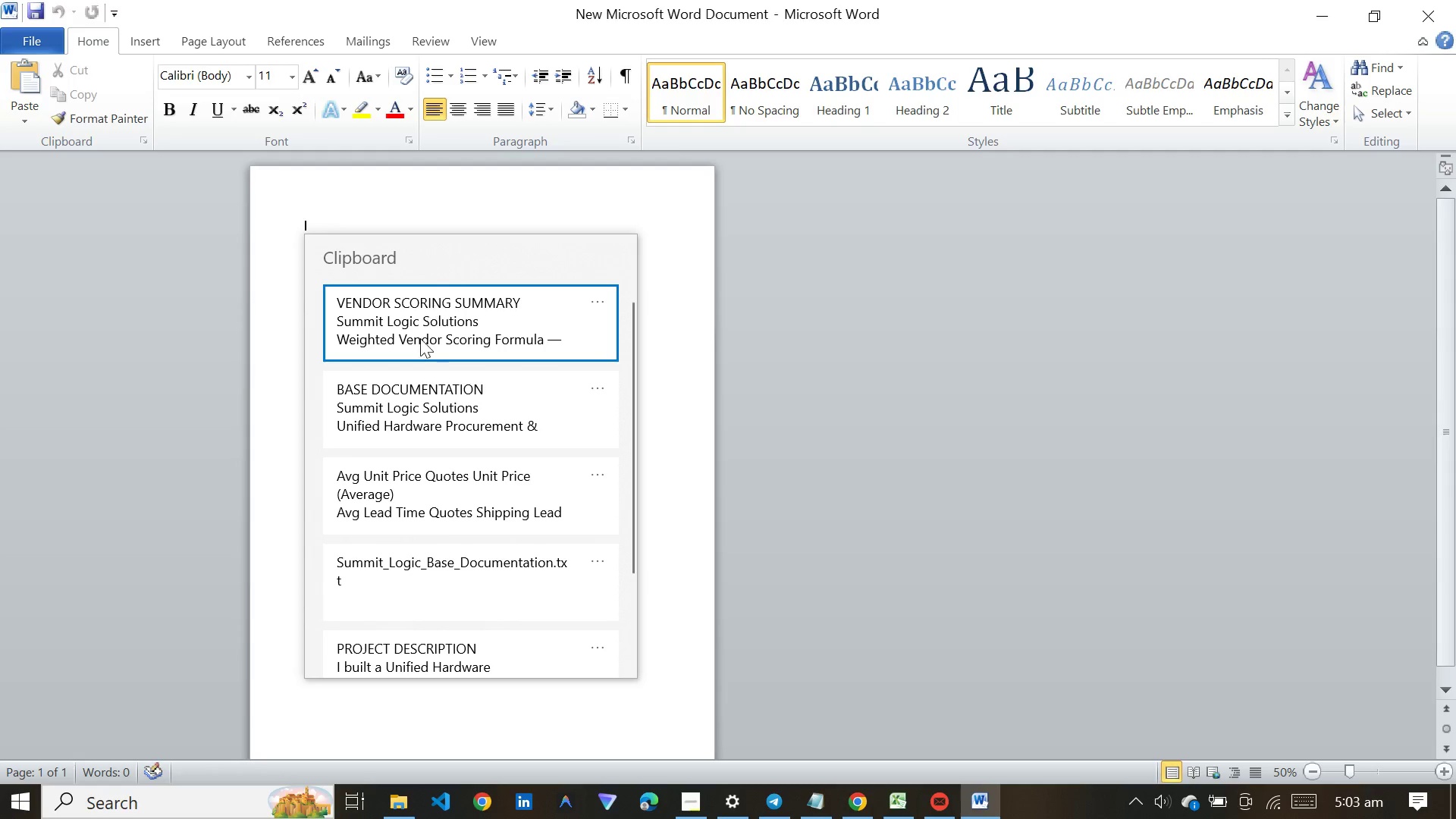 
left_click([421, 334])
 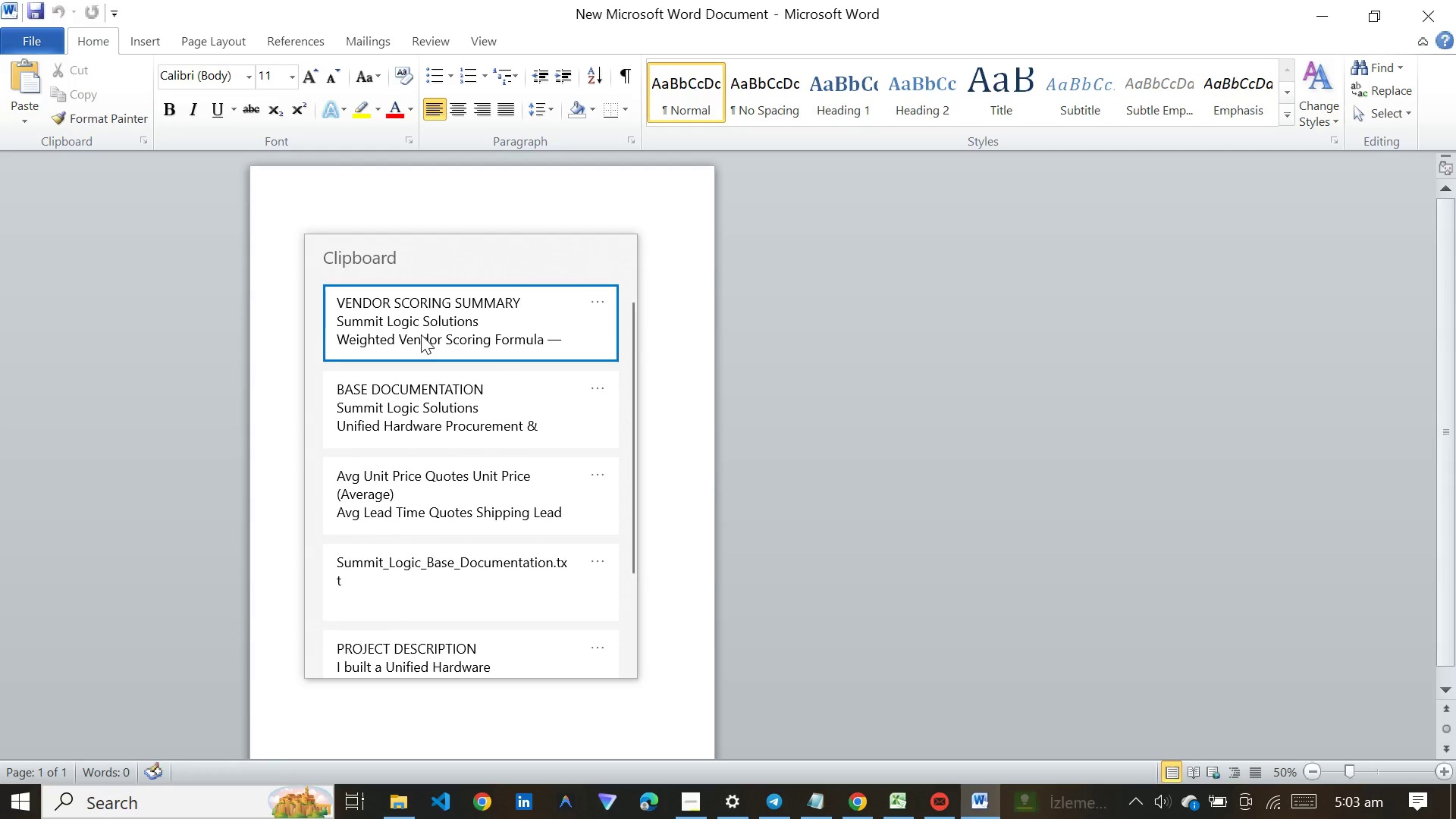 
key(Control+ControlLeft)
 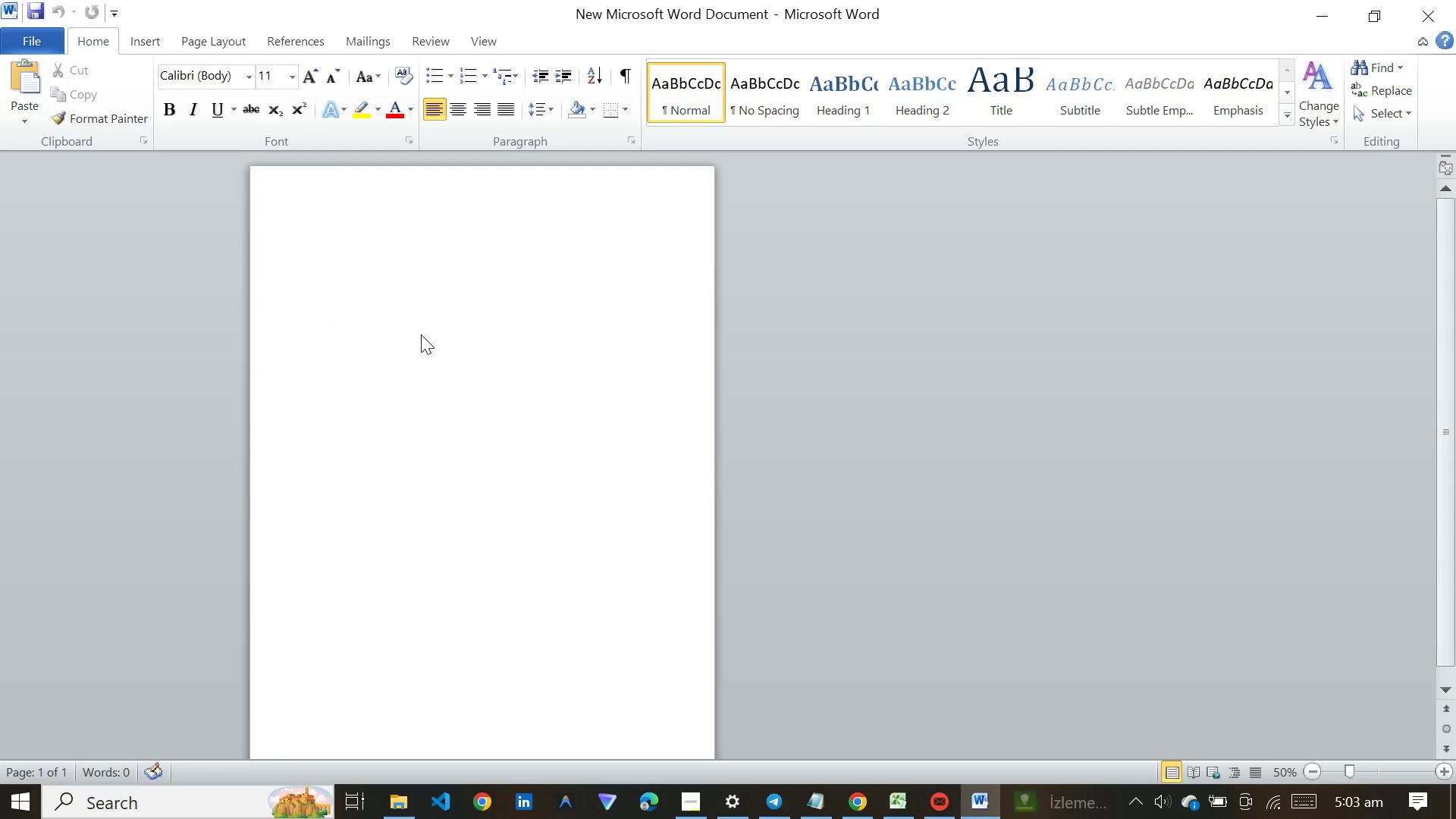 
key(Control+V)
 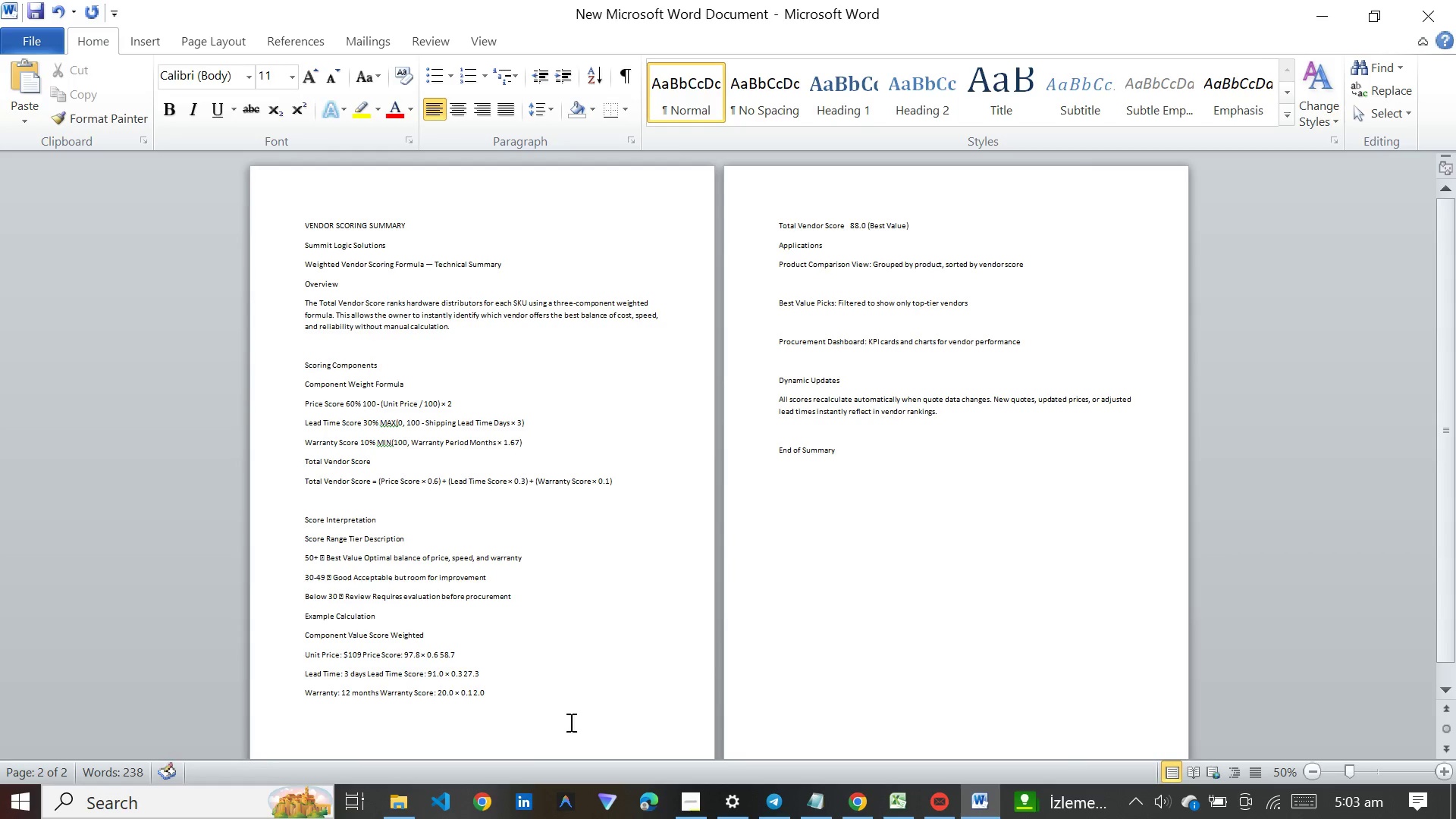 
wait(6.74)
 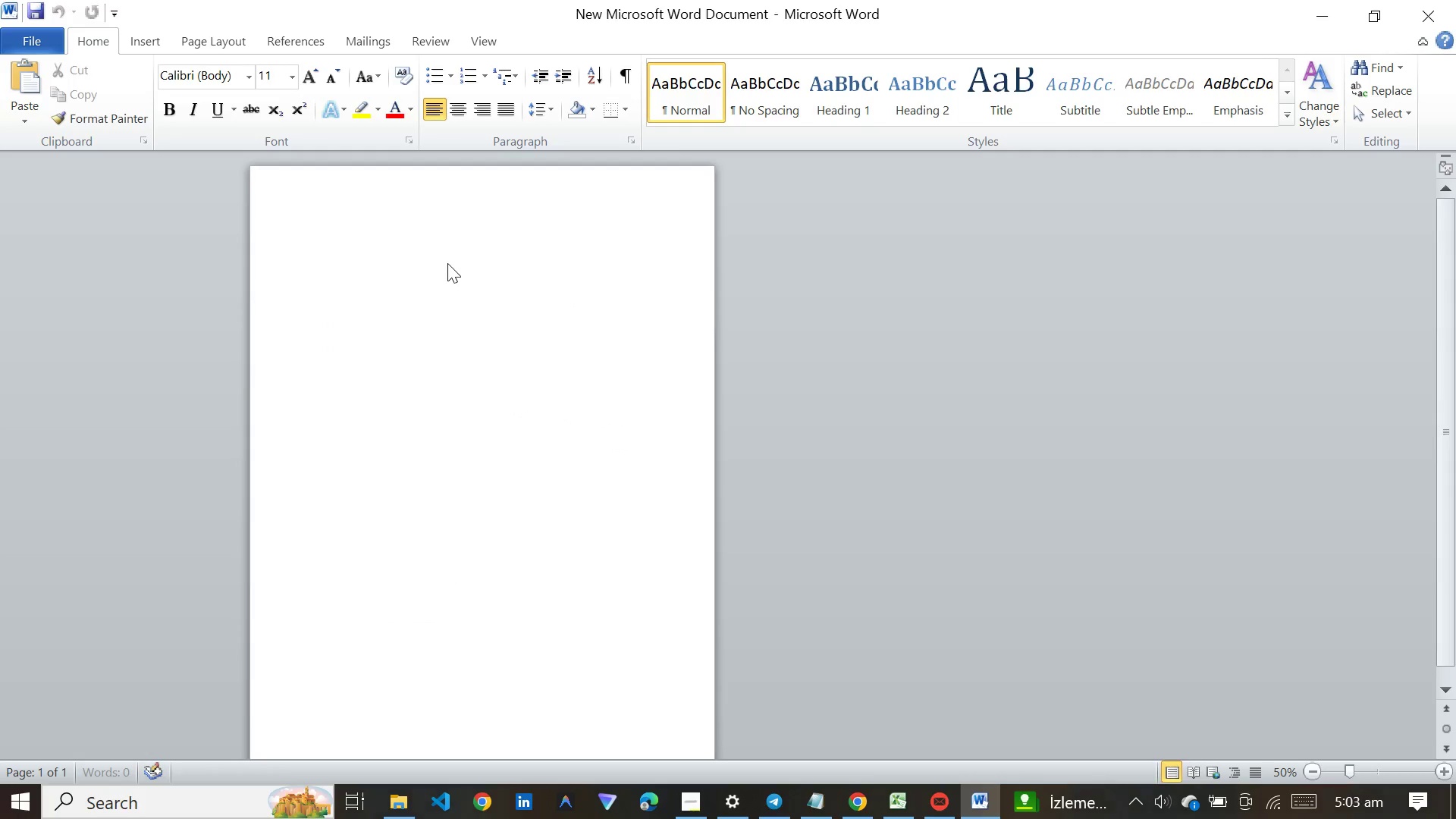 
key(Control+A)
 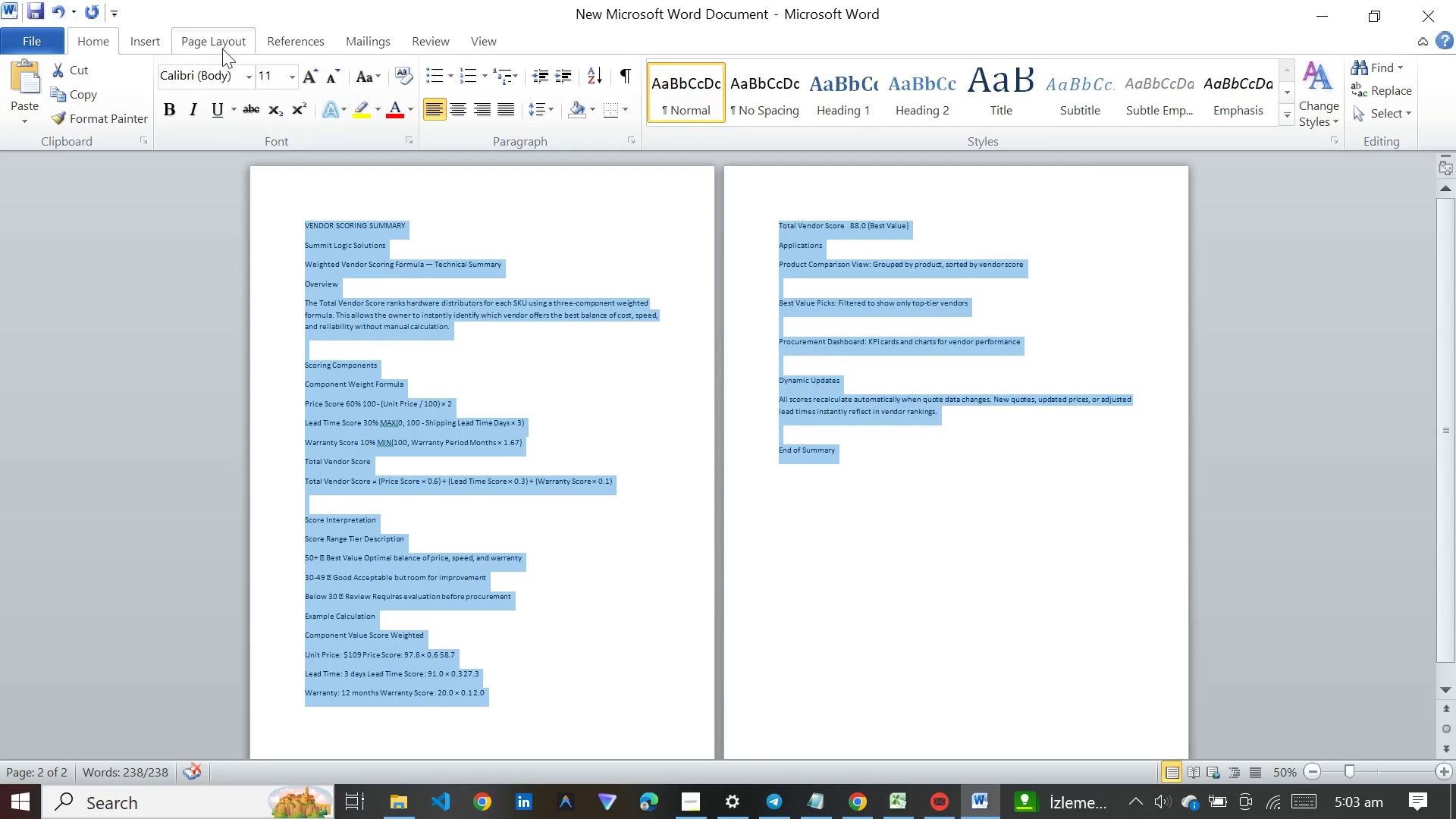 
left_click([246, 84])
 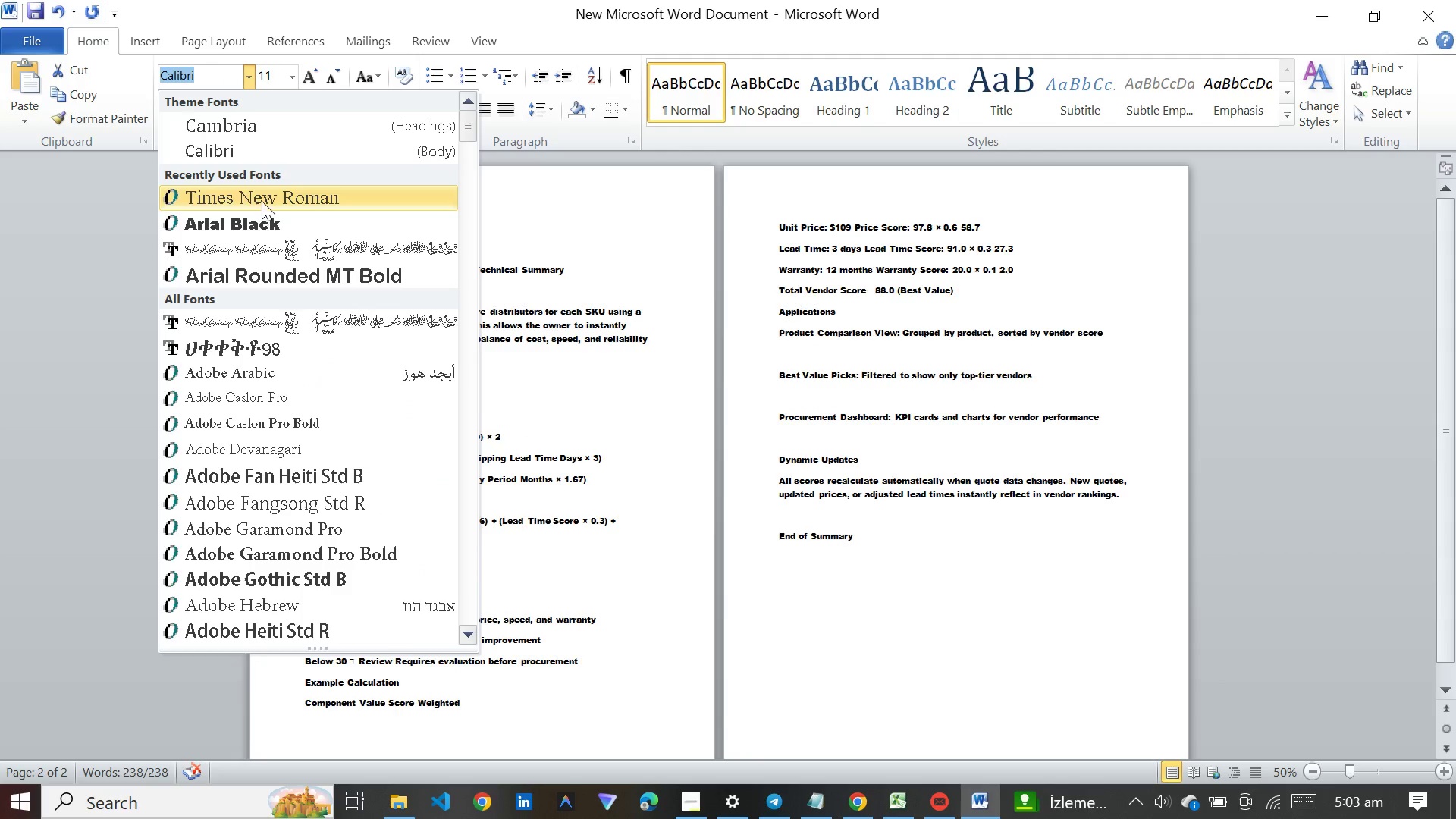 
left_click([262, 198])
 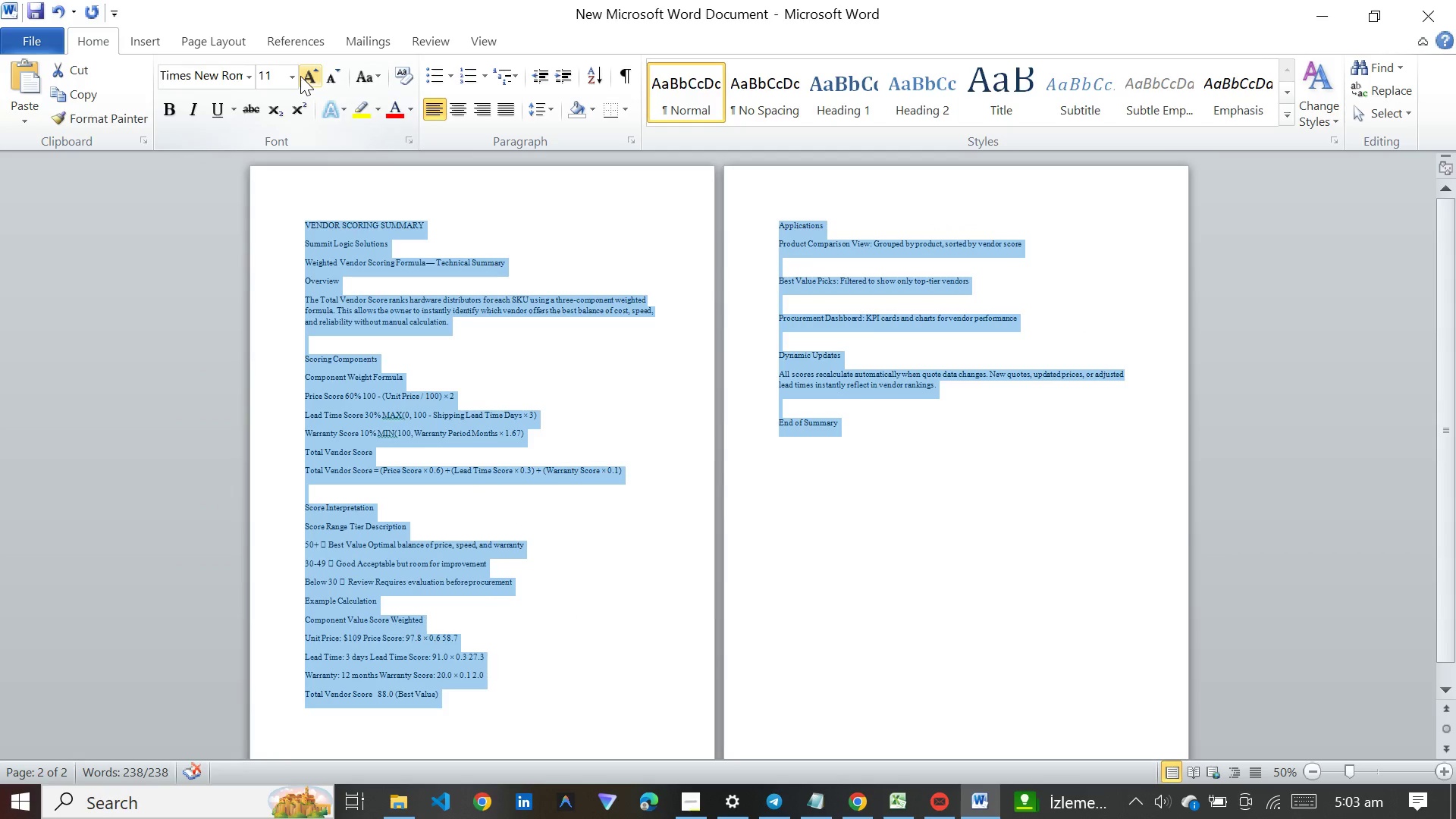 
left_click([291, 77])
 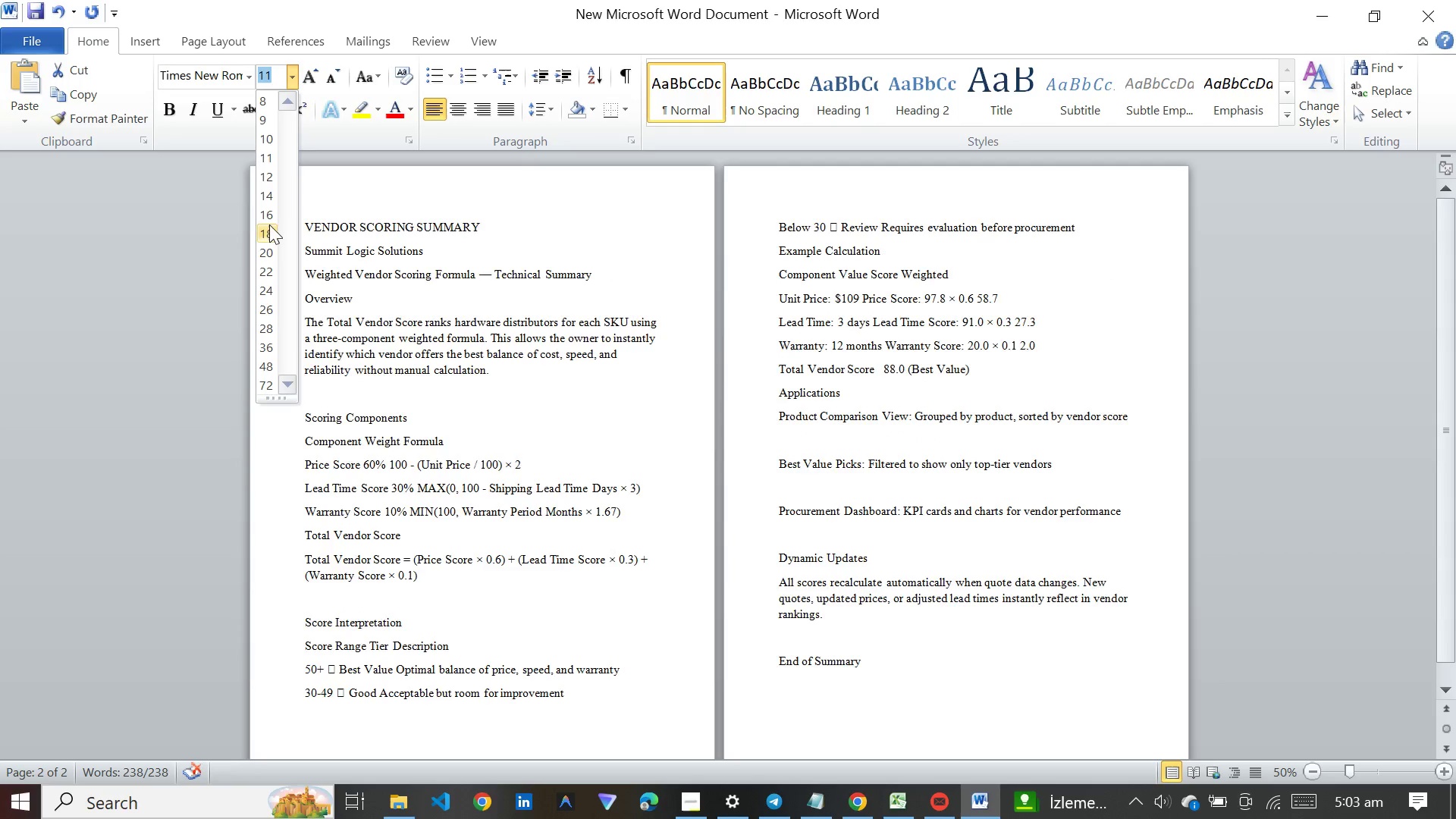 
left_click([269, 227])
 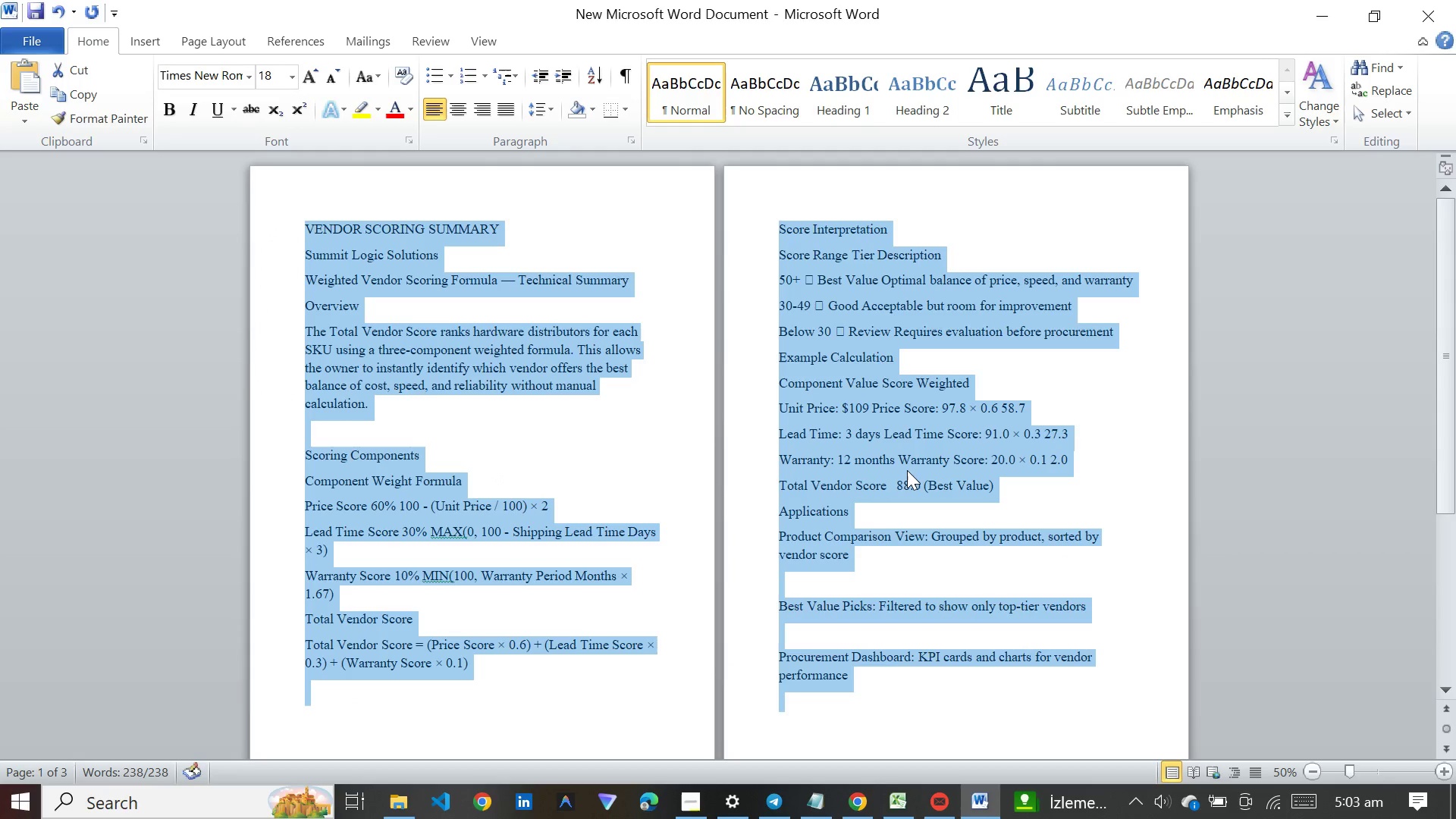 
scroll: coordinate [907, 470], scroll_direction: down, amount: 36.0
 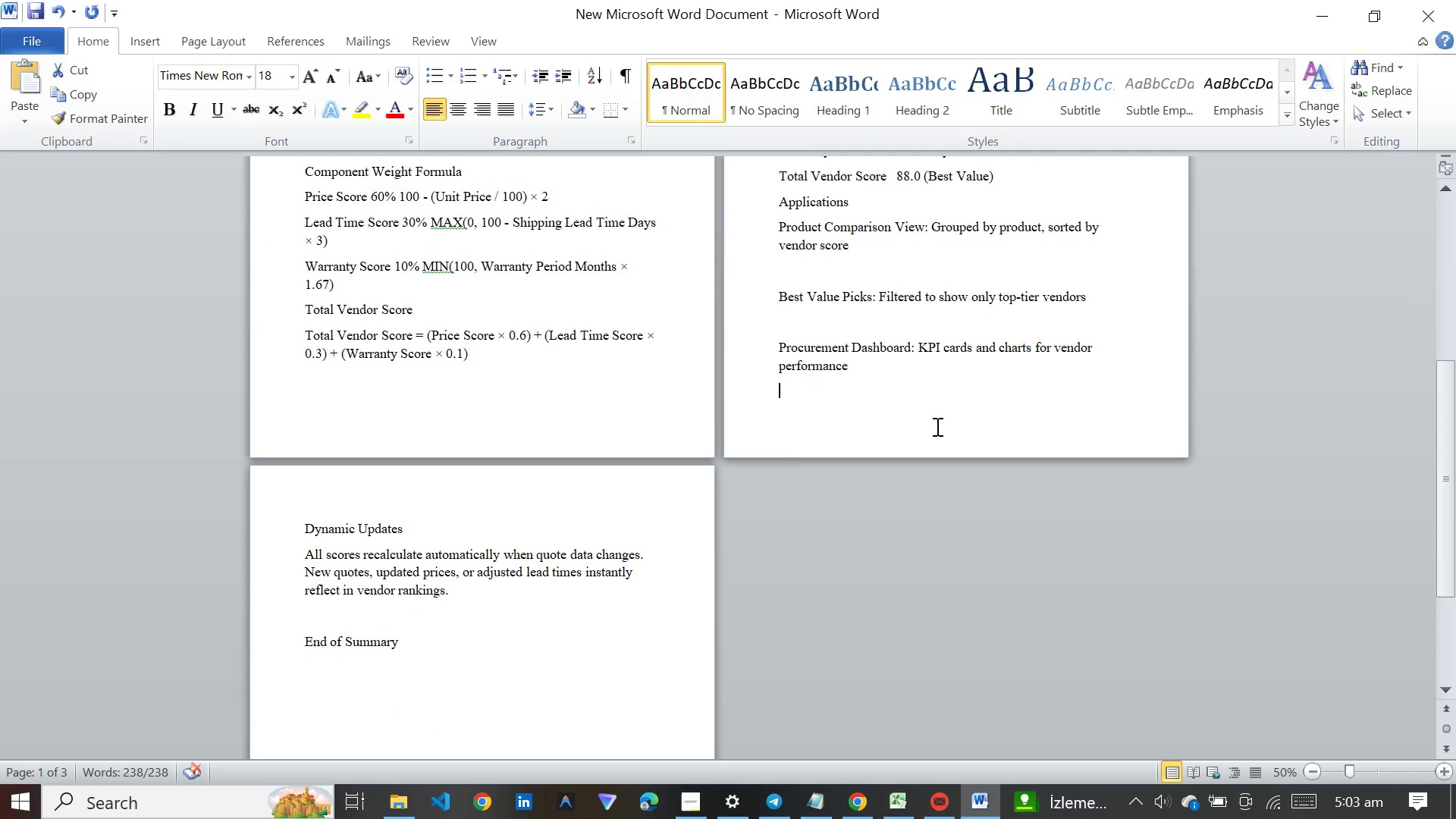 
left_click([936, 426])
 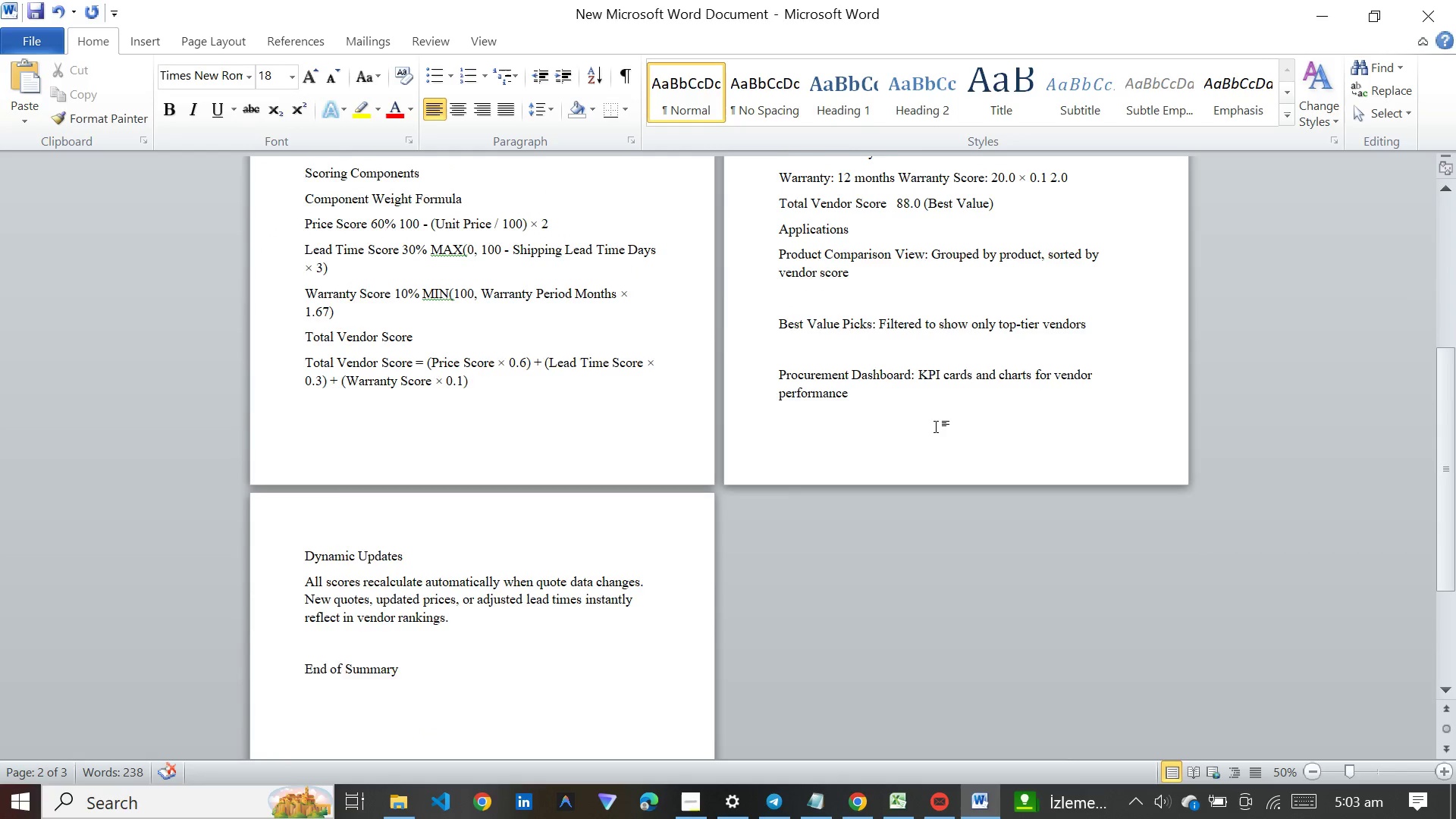 
scroll: coordinate [936, 426], scroll_direction: up, amount: 8.0
 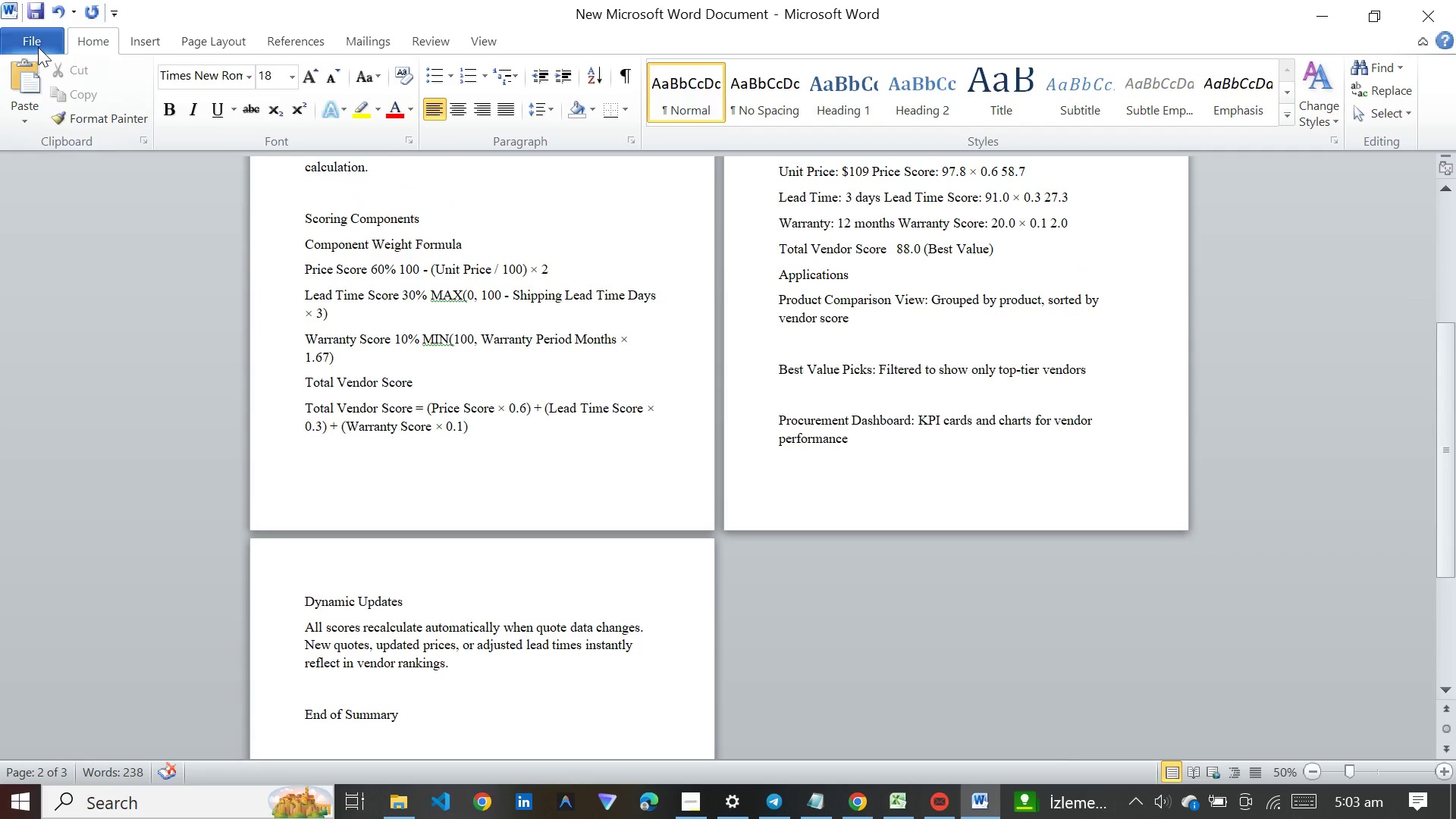 
left_click([38, 45])
 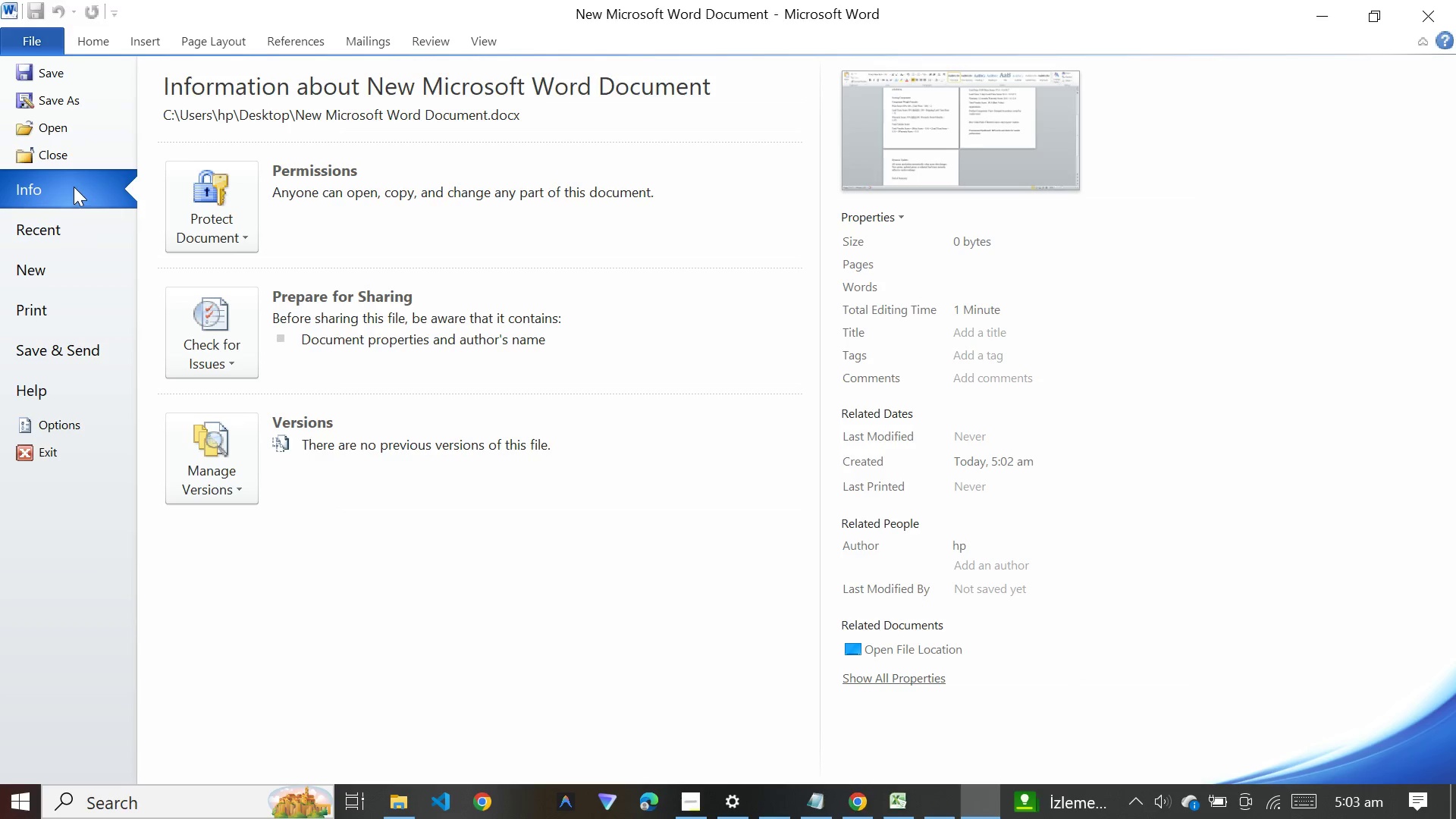 
left_click([74, 99])
 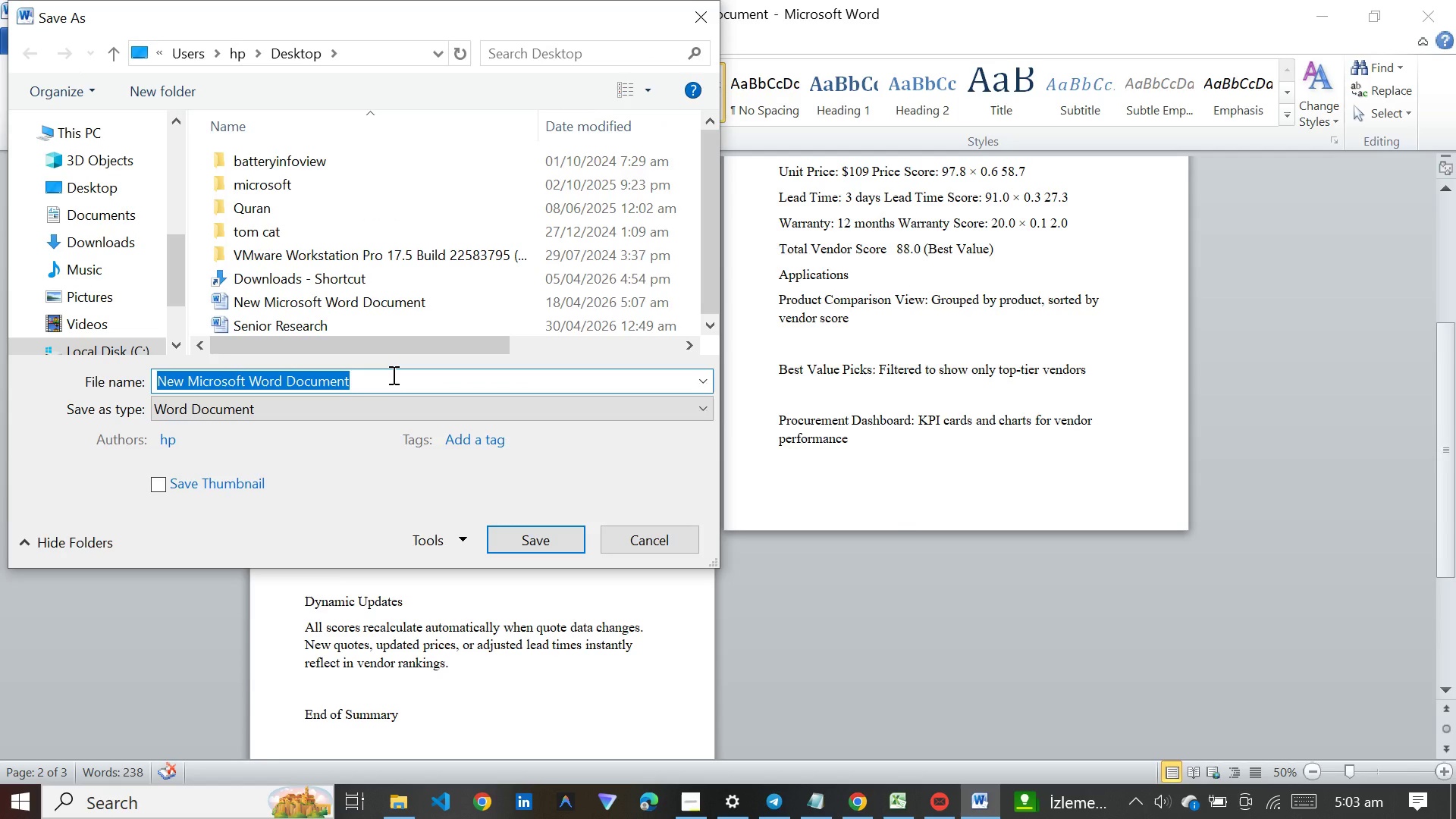 
wait(11.47)
 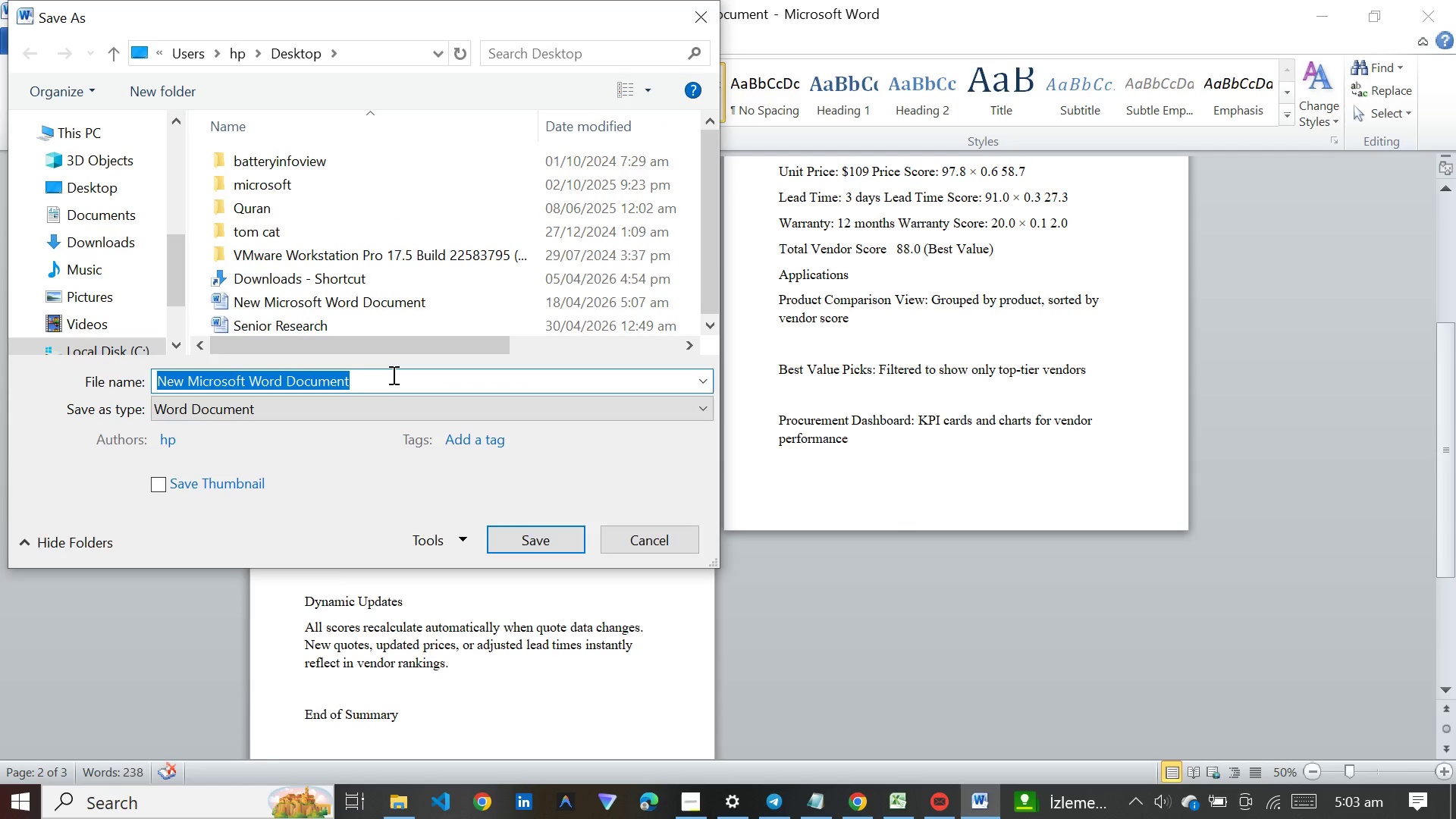 
left_click([781, 808])
 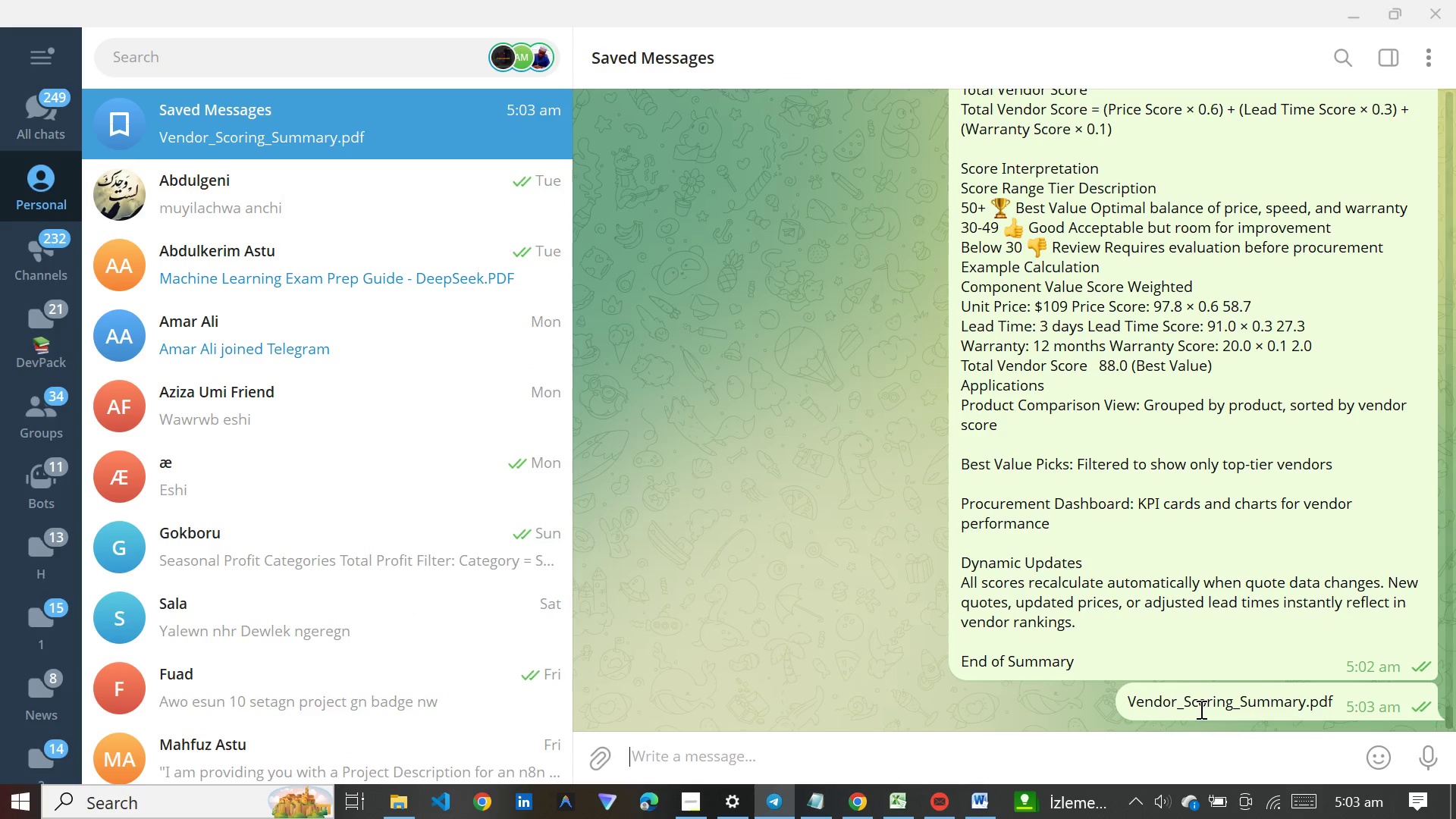 
right_click([1200, 709])
 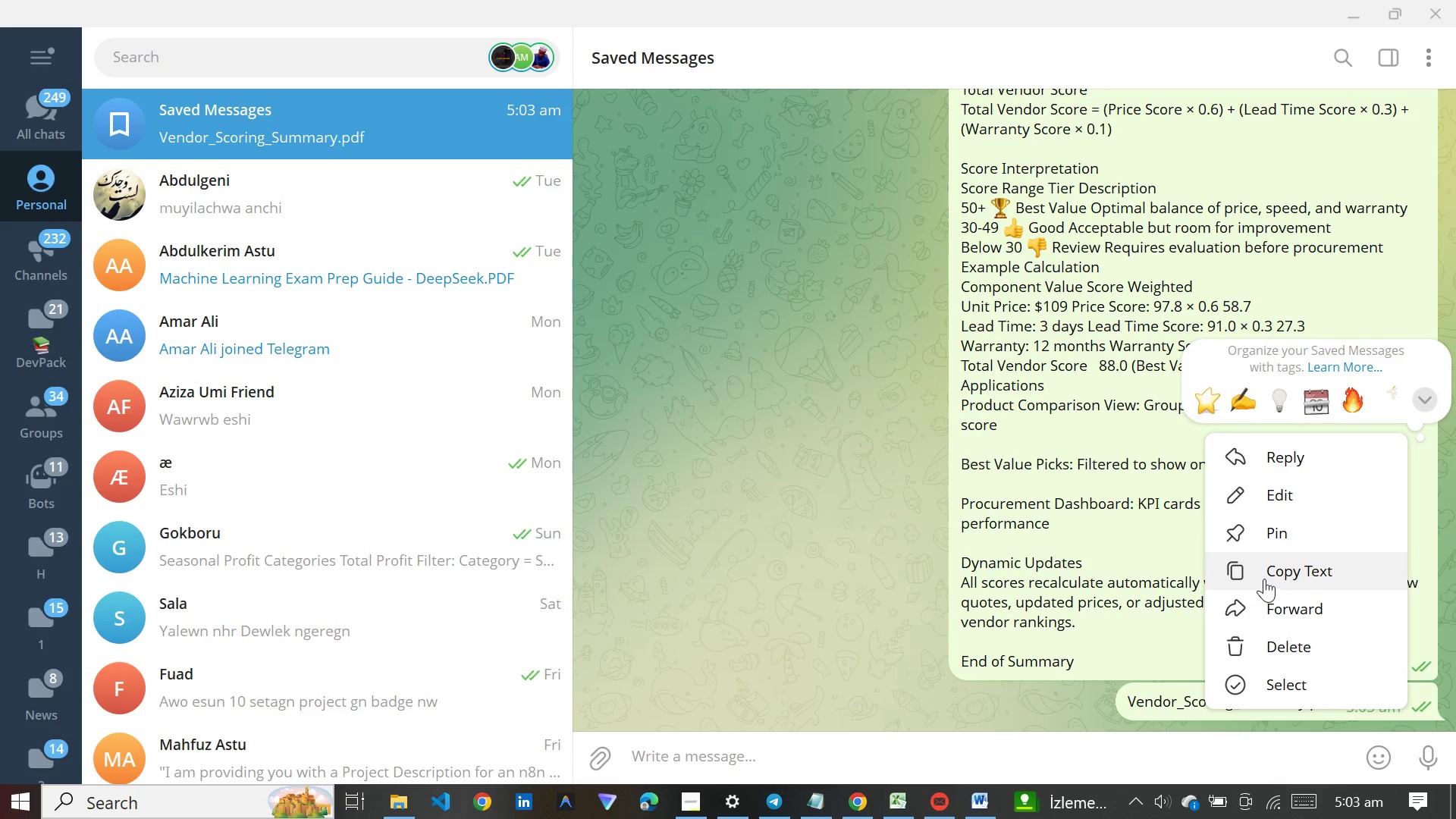 
left_click([1264, 579])
 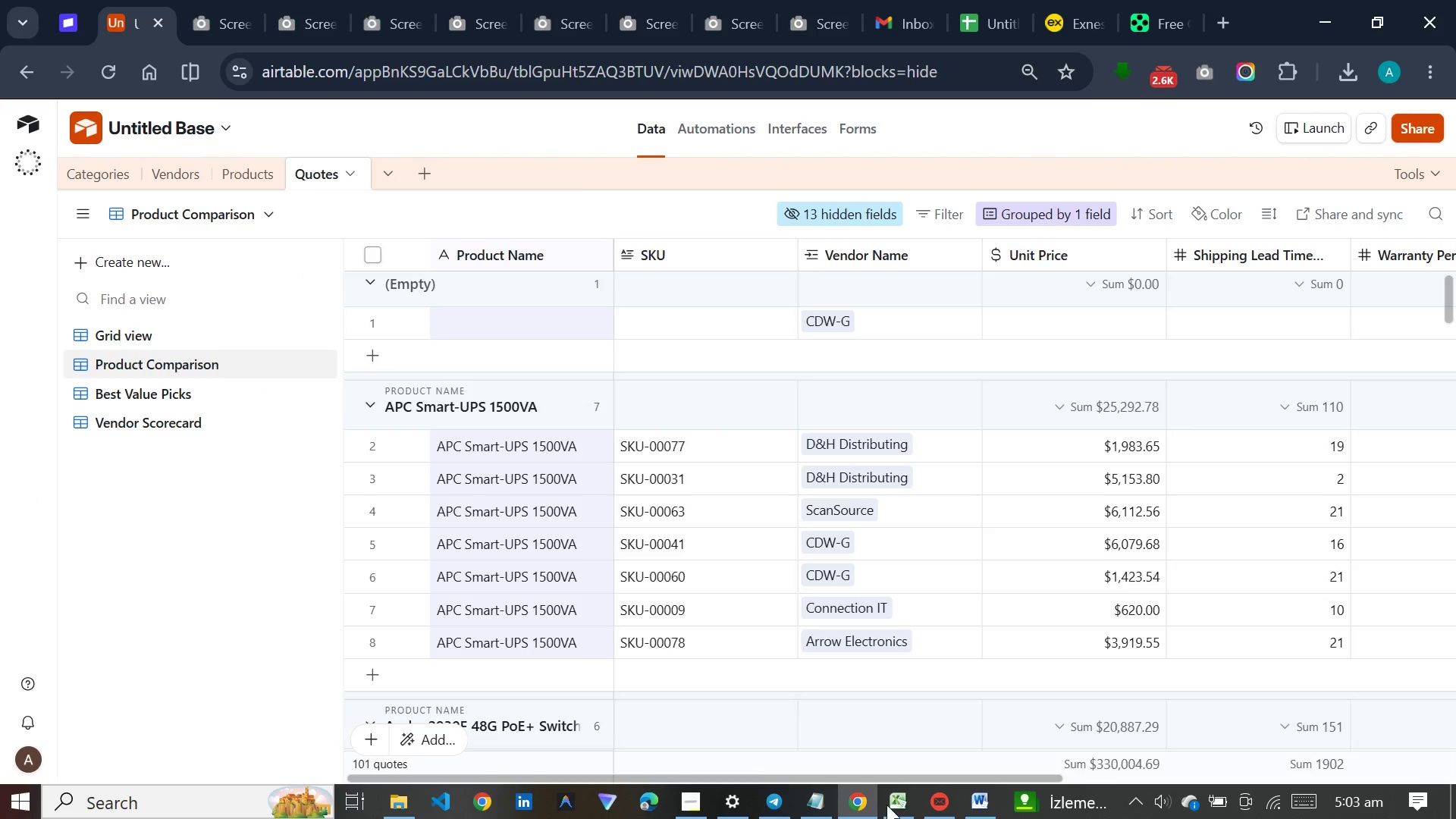 
left_click([979, 805])
 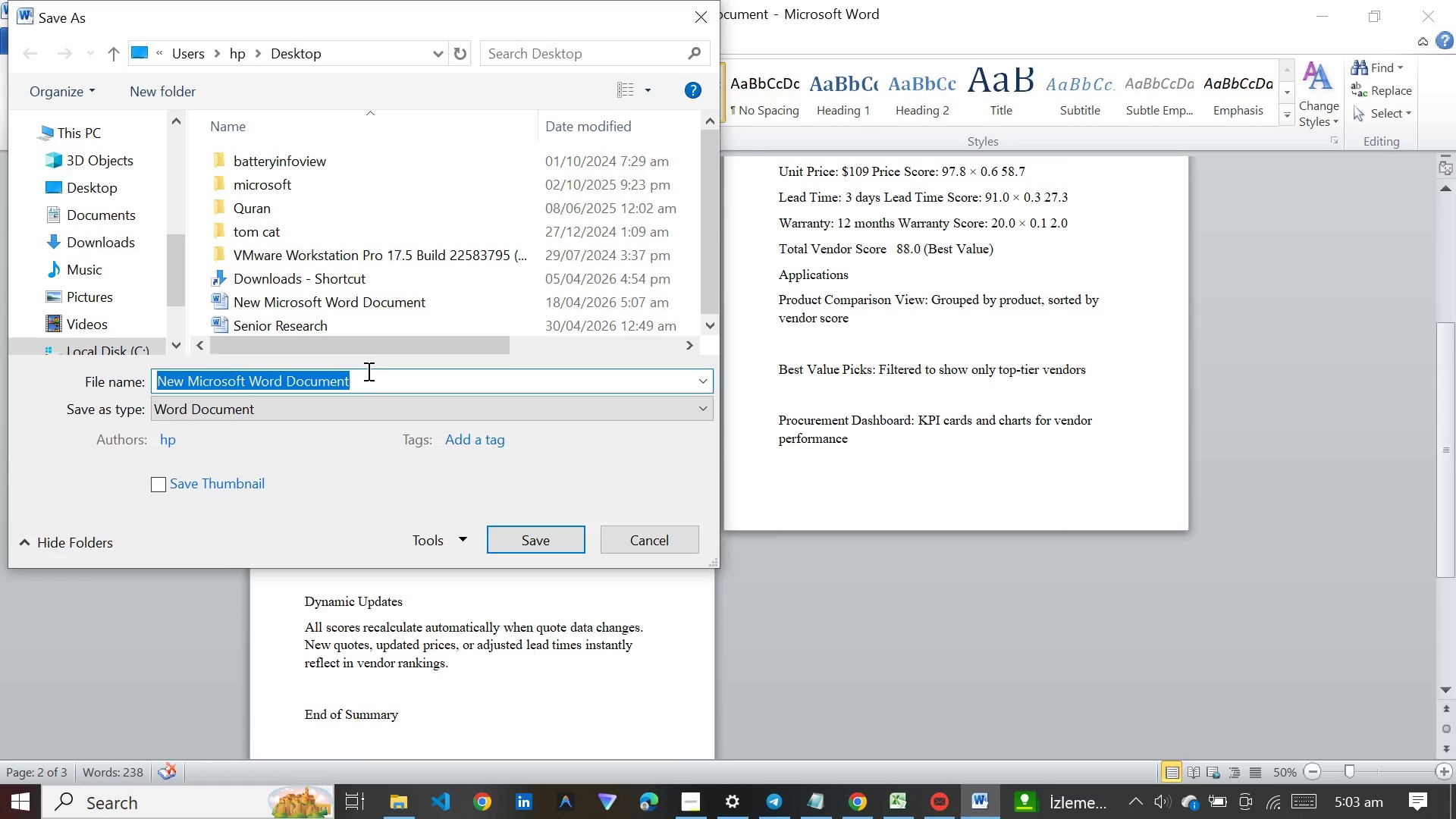 
key(Control+V)
 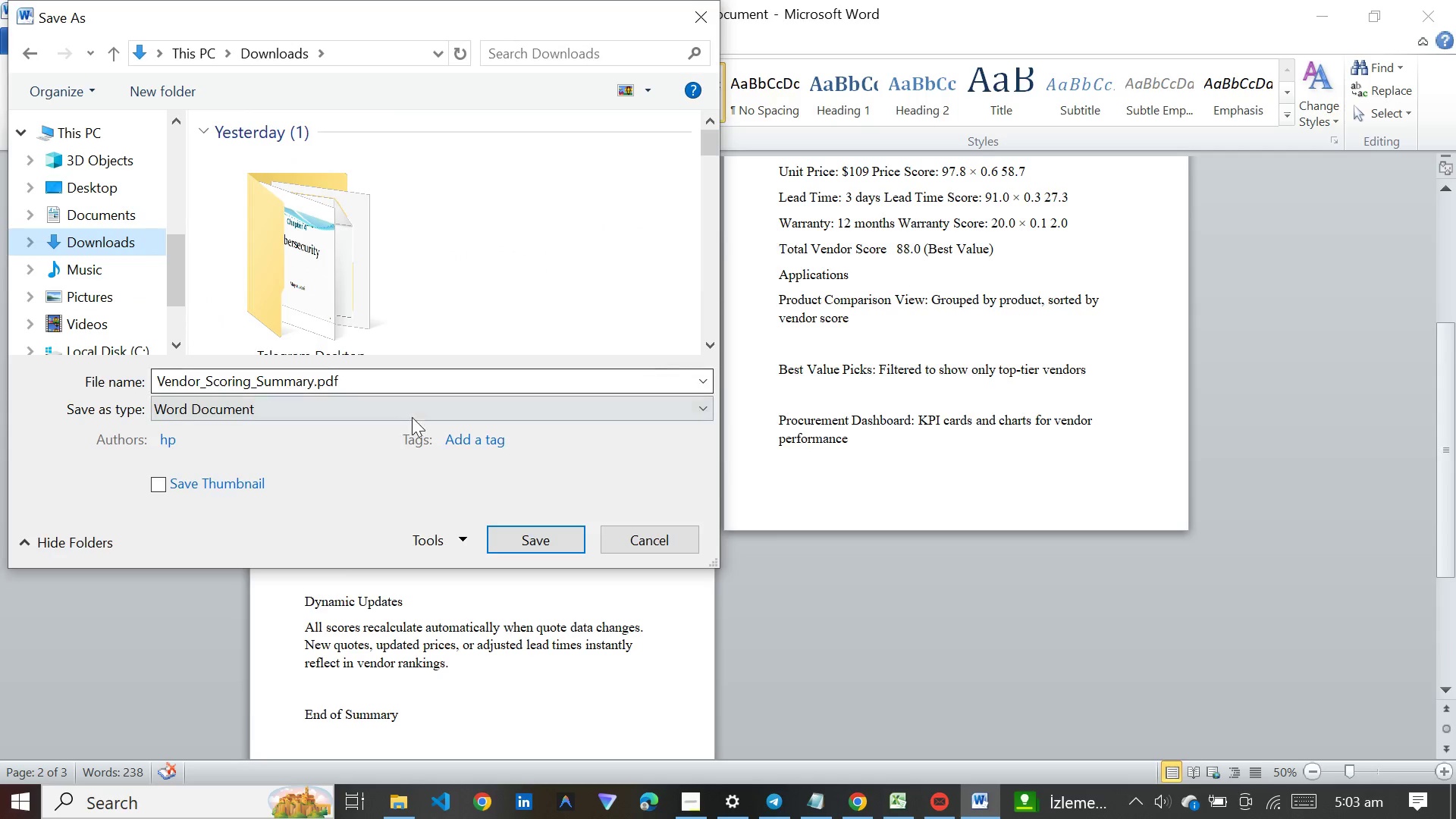 
wait(5.78)
 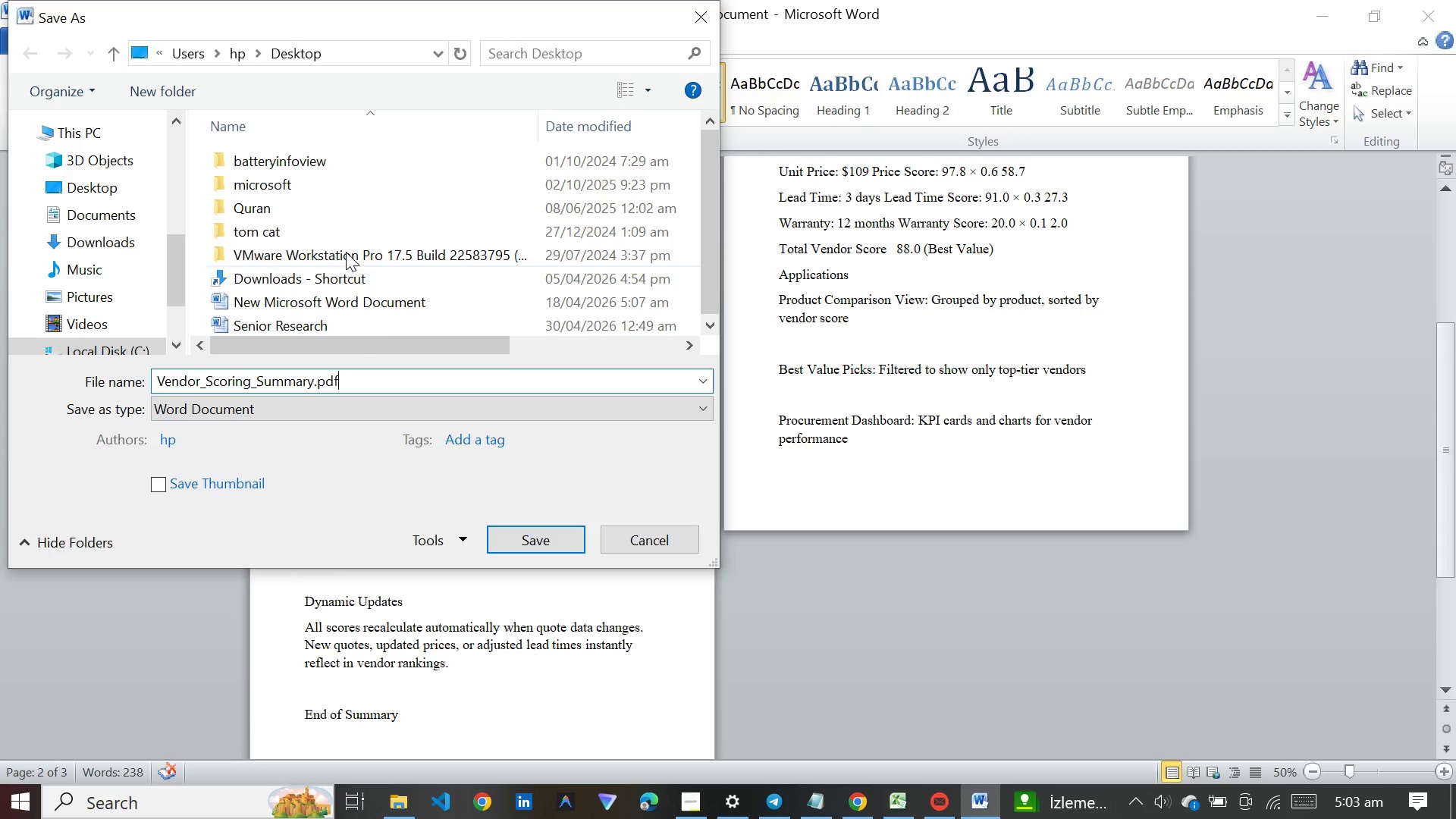 
left_click([522, 544])
 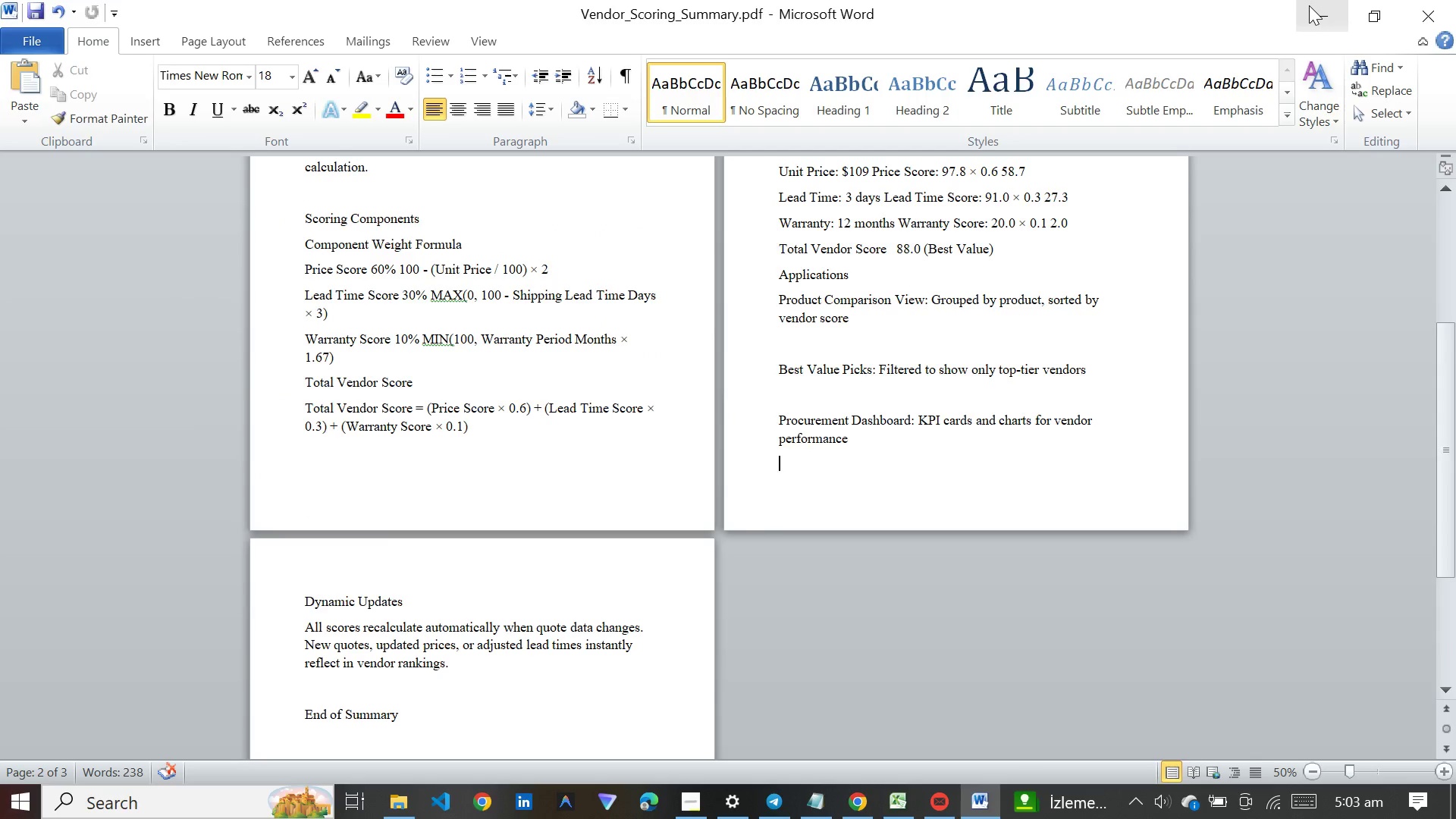 
left_click([1313, 5])
 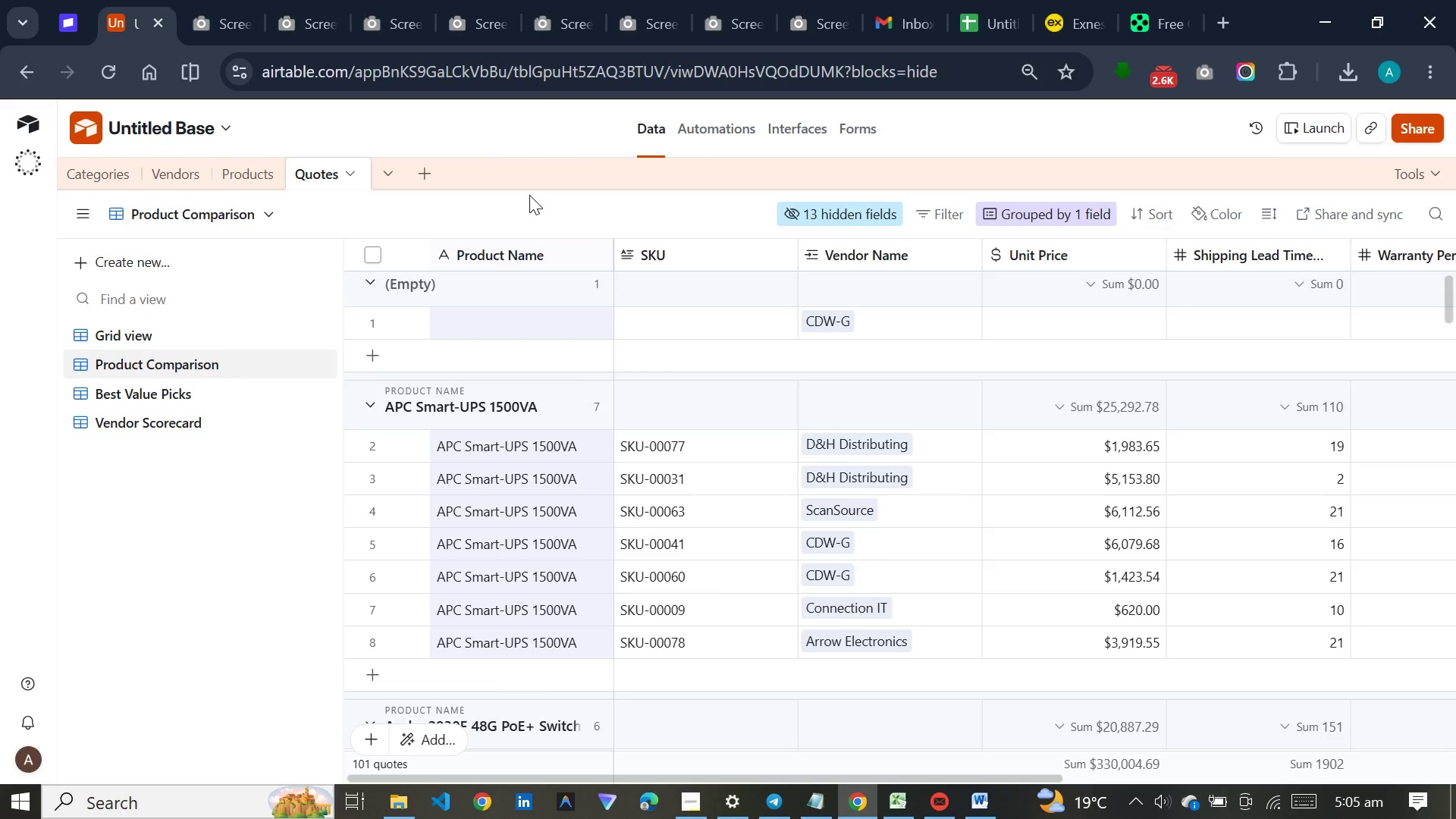 
wait(78.55)
 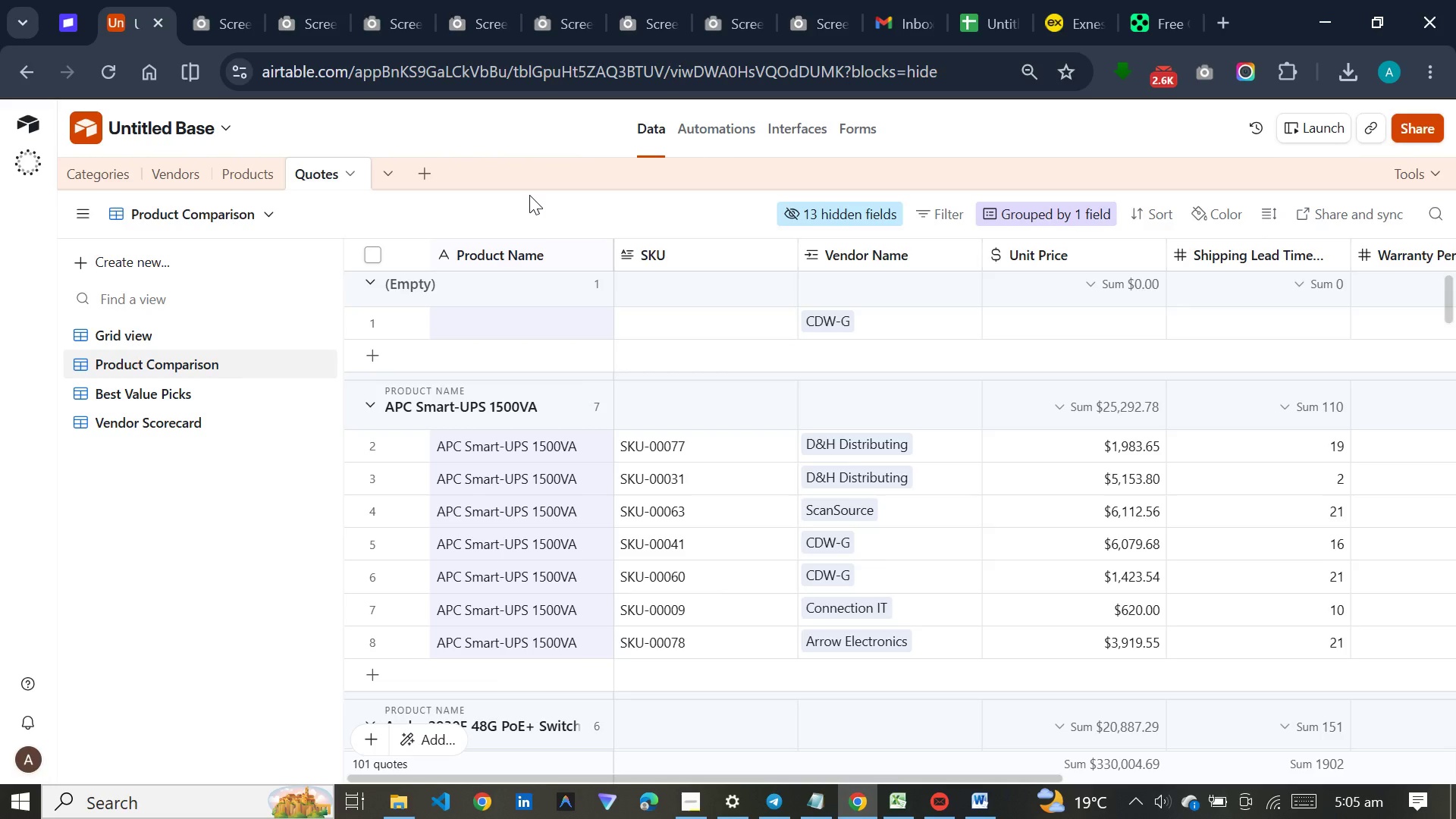 
left_click([772, 130])
 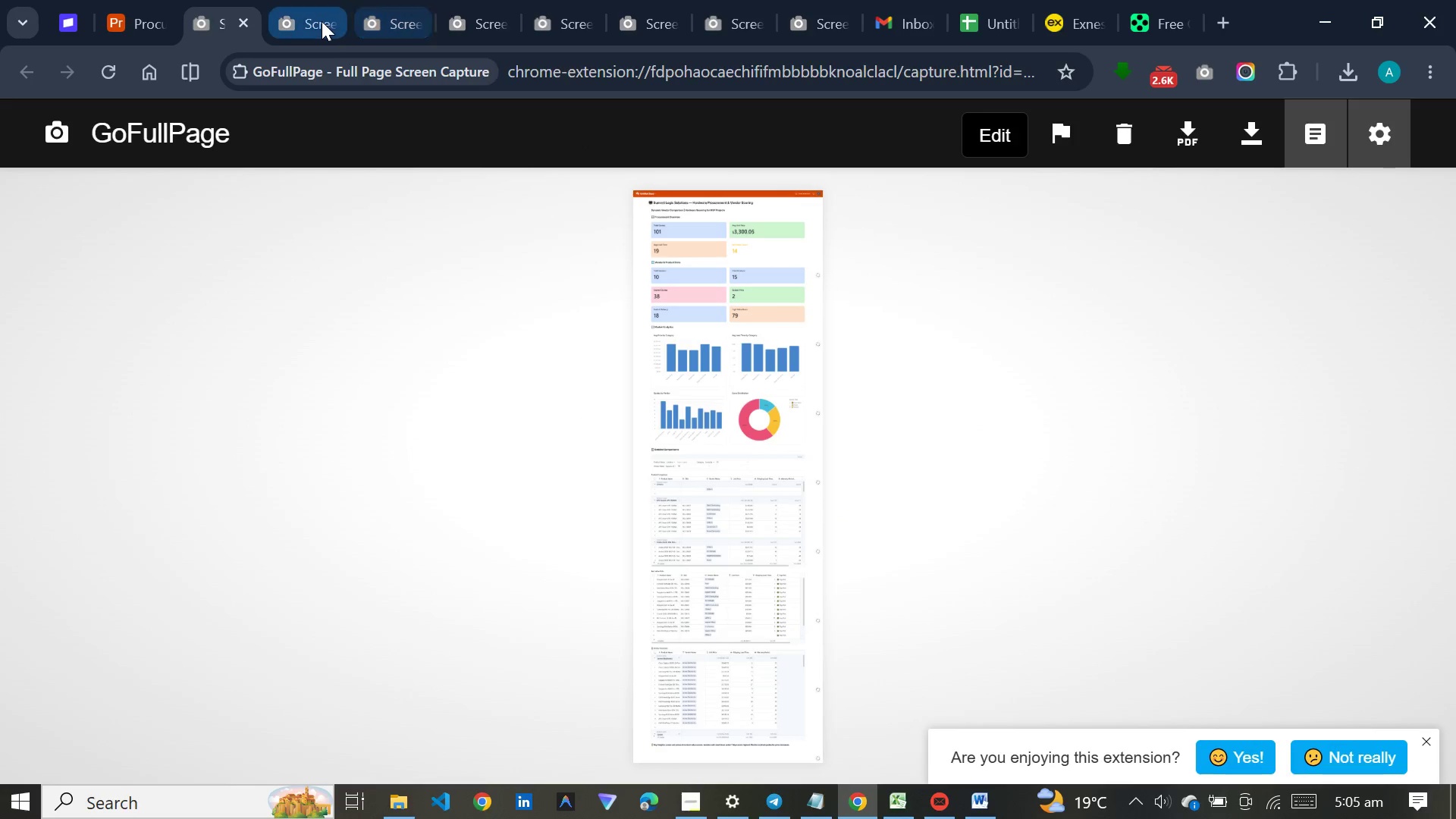 
left_click([322, 21])
 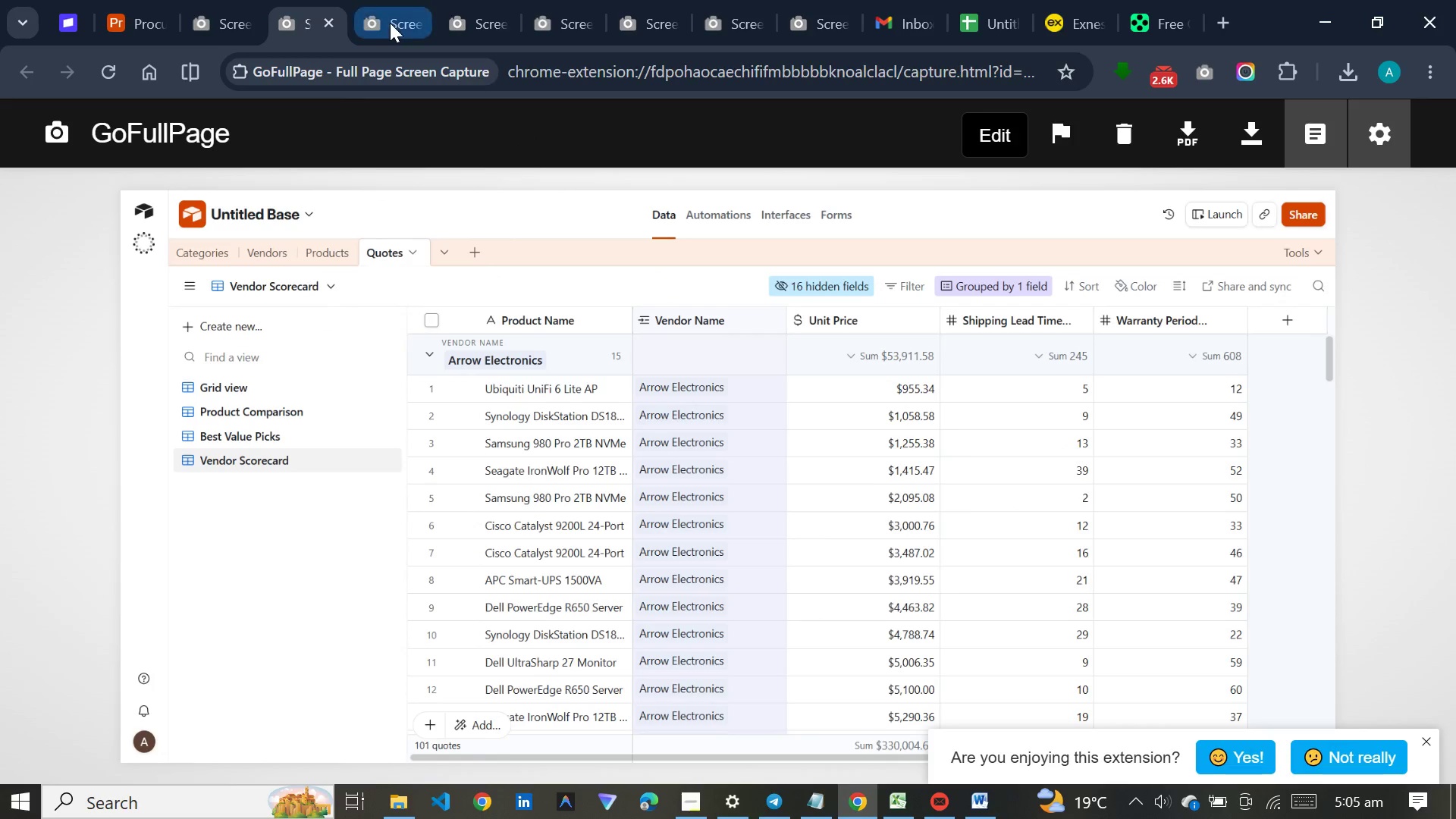 
left_click([391, 23])
 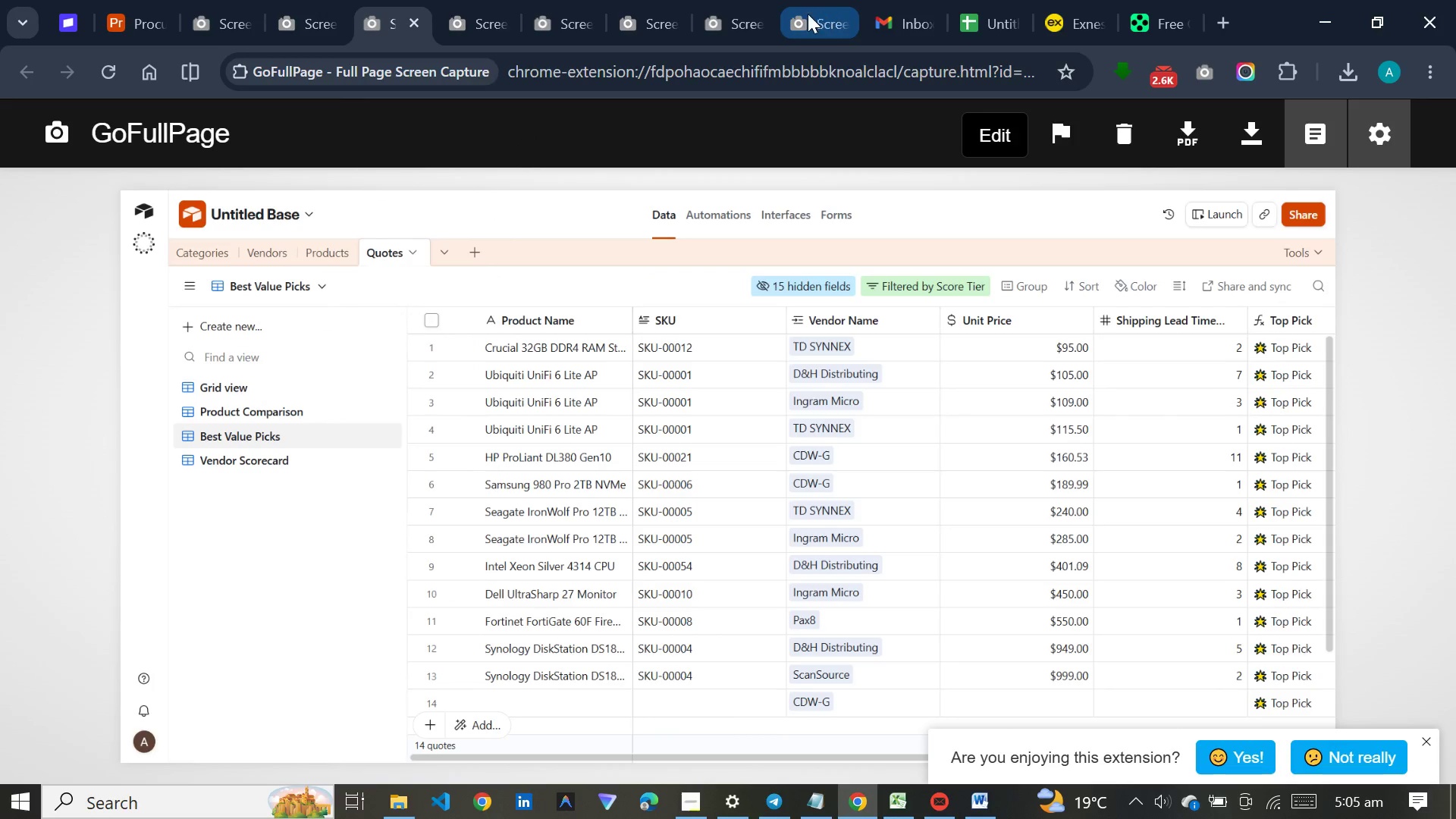 
left_click([805, 14])
 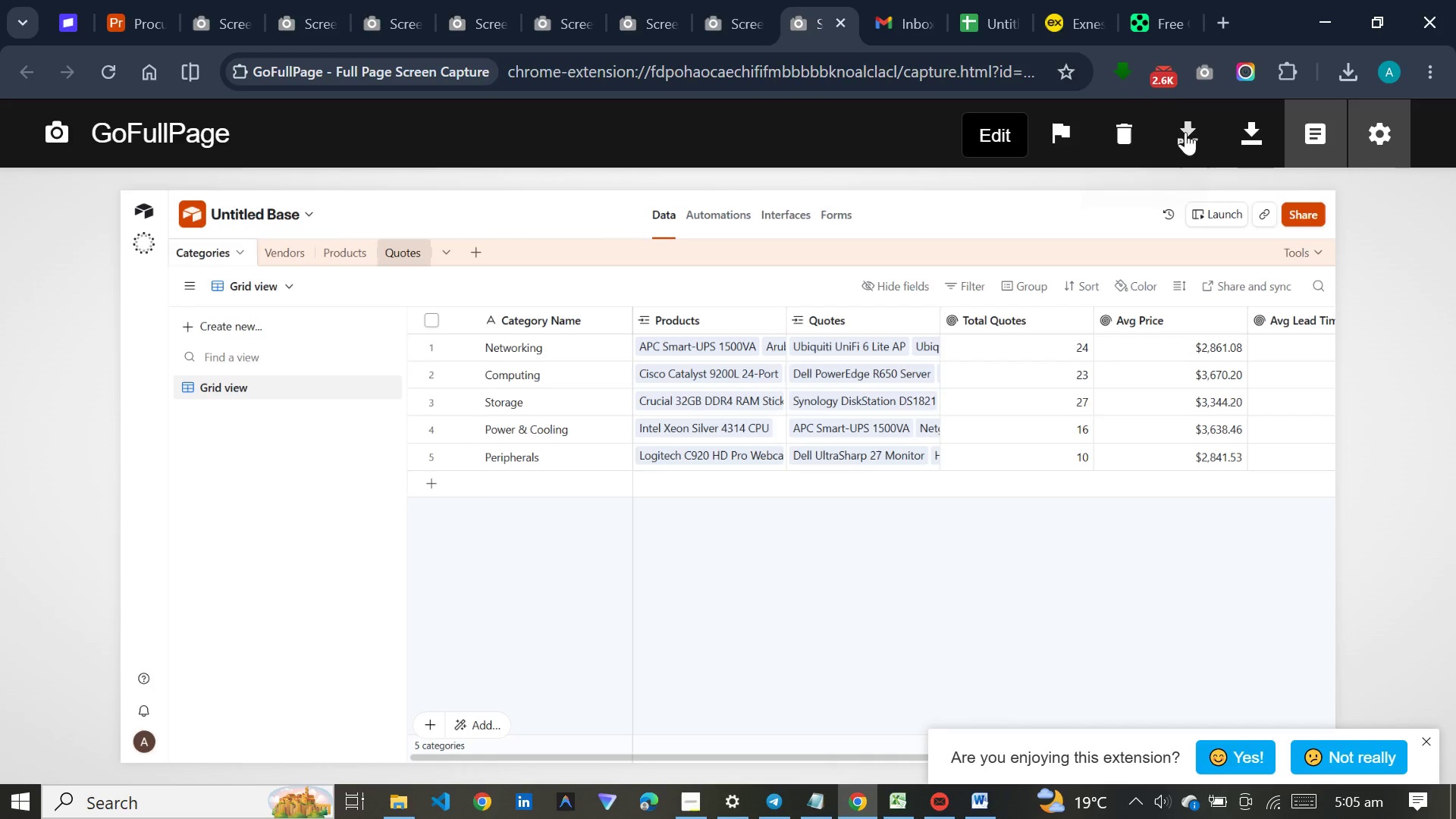 
left_click([1232, 130])
 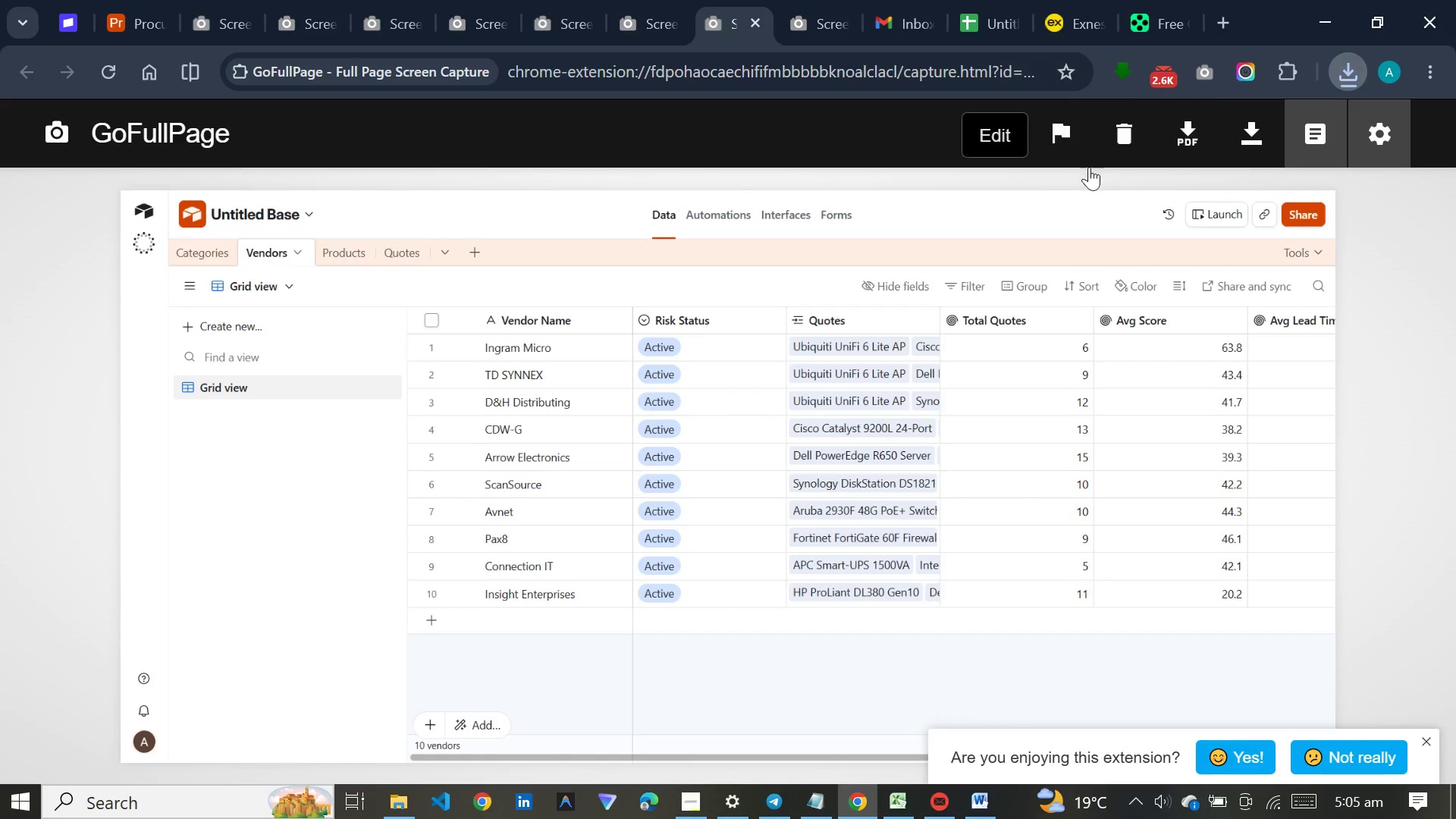 
left_click([1230, 140])
 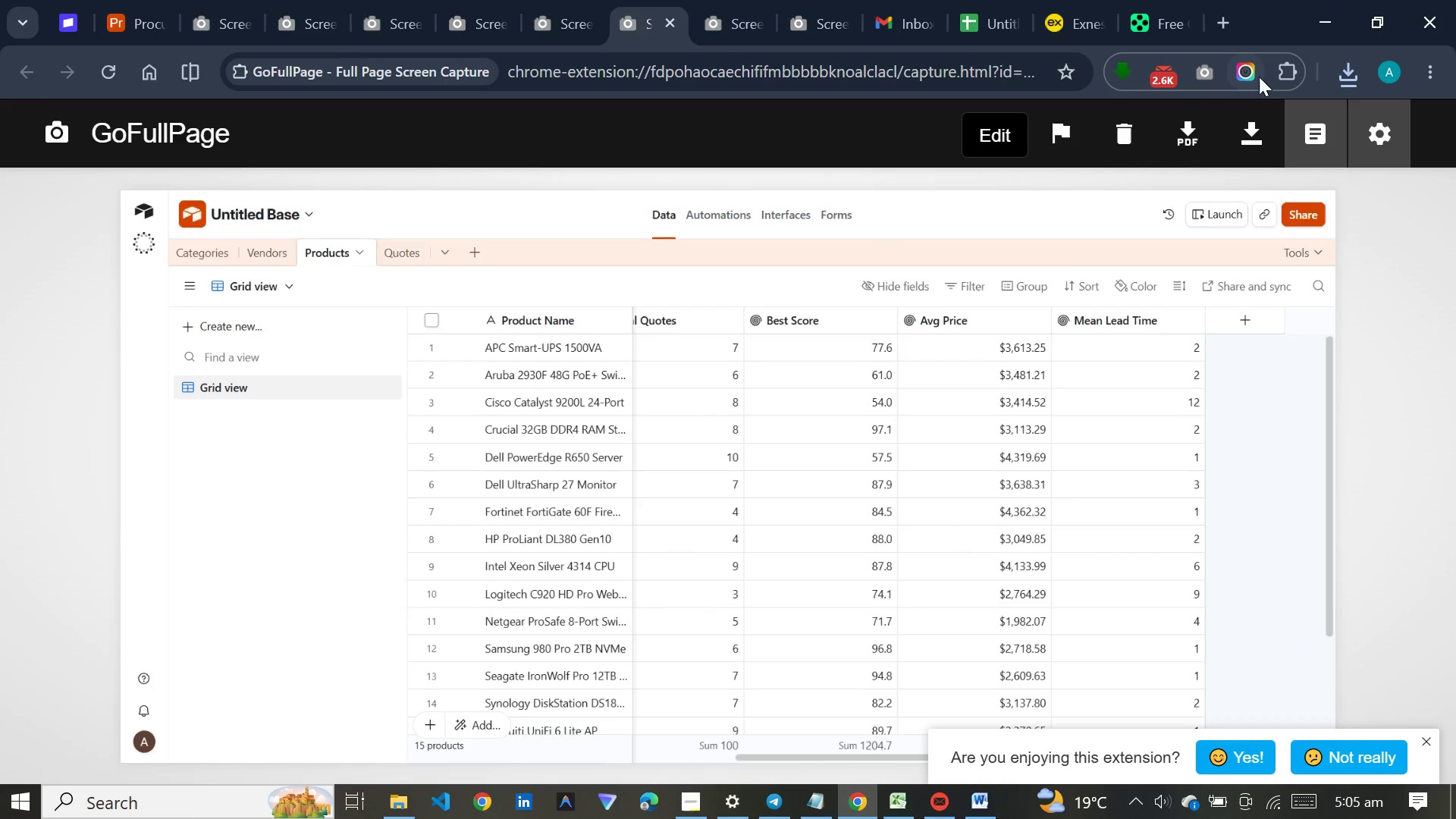 
left_click([1248, 121])
 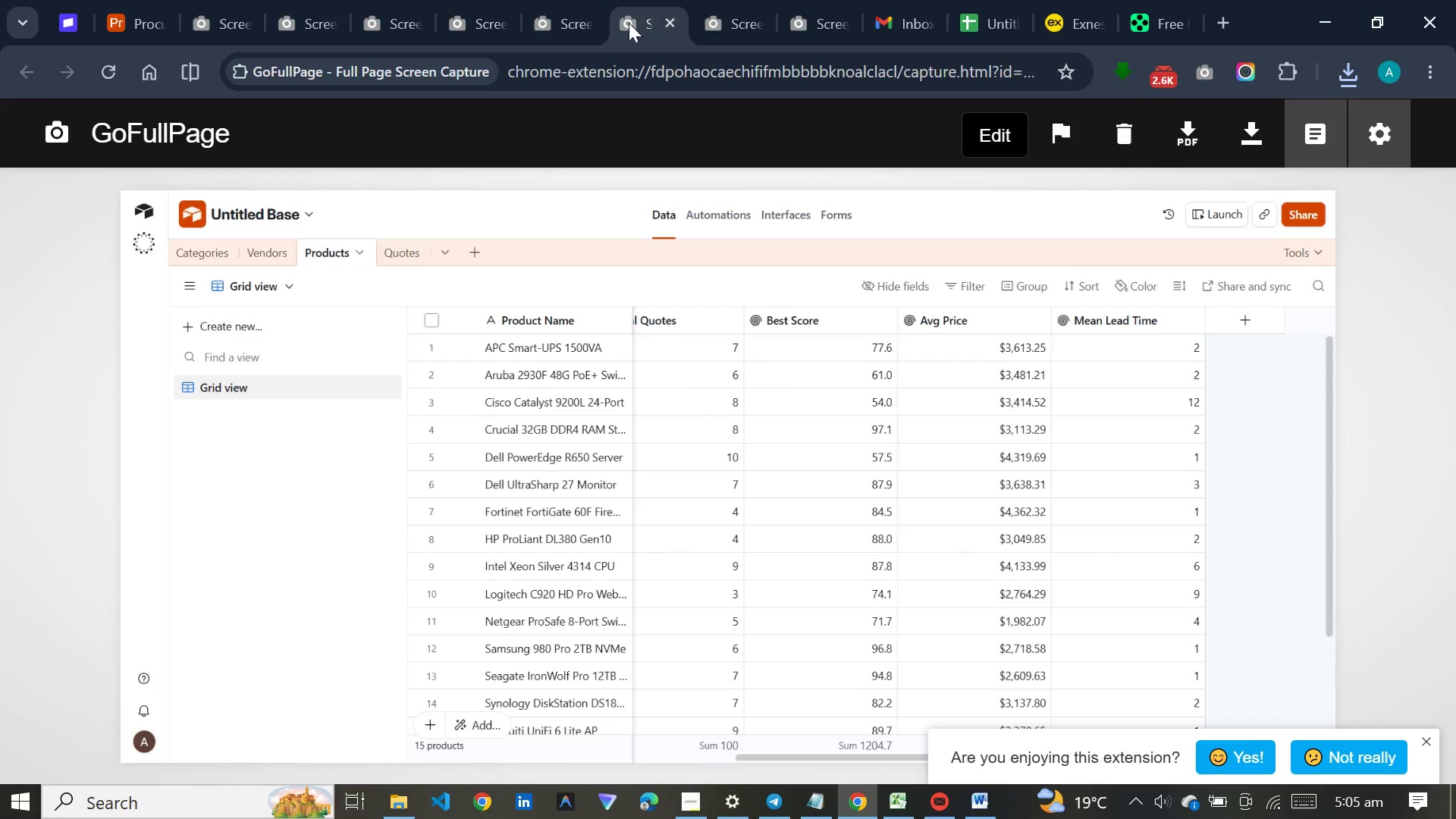 
left_click([579, 14])
 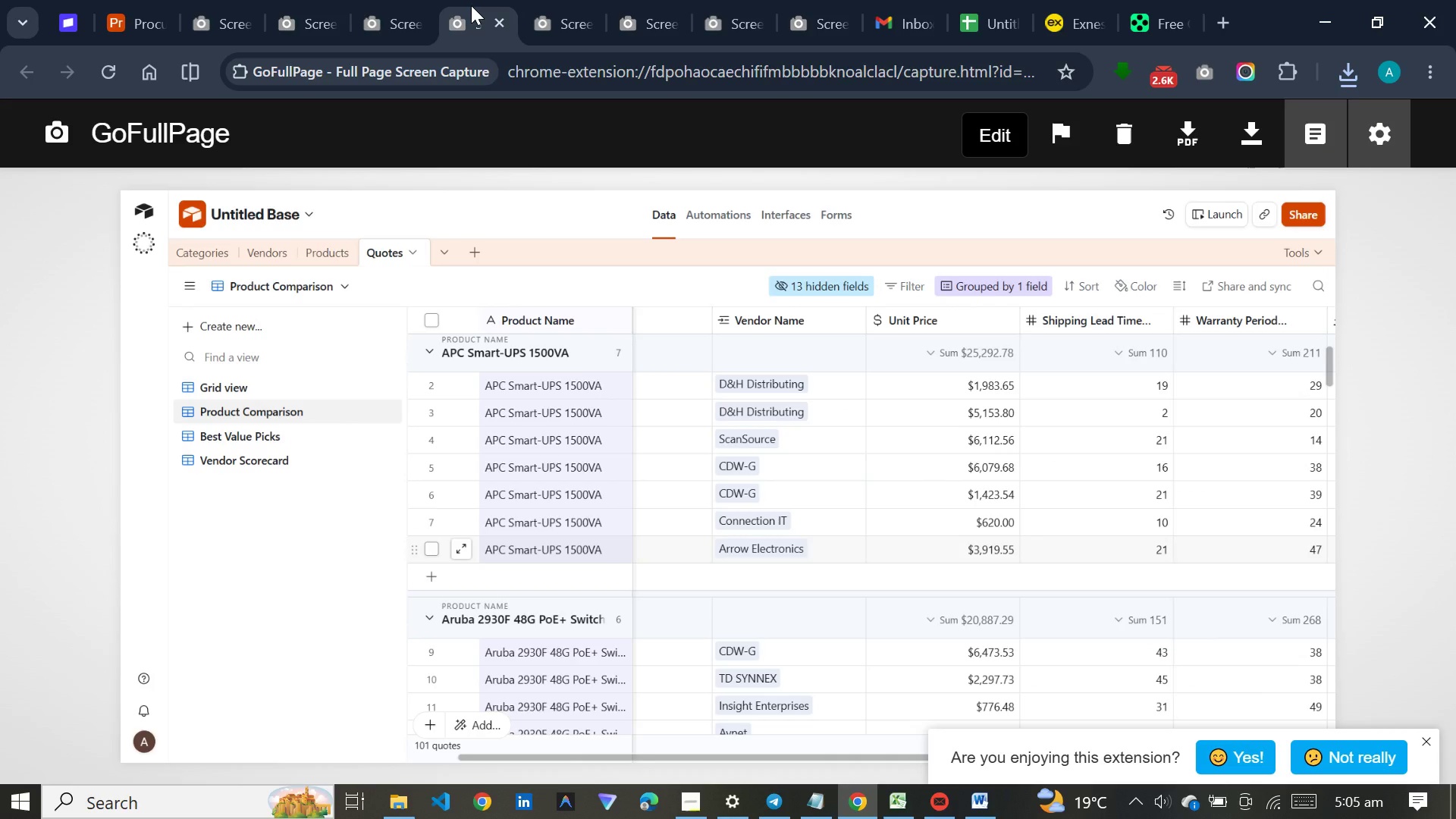 
wait(9.38)
 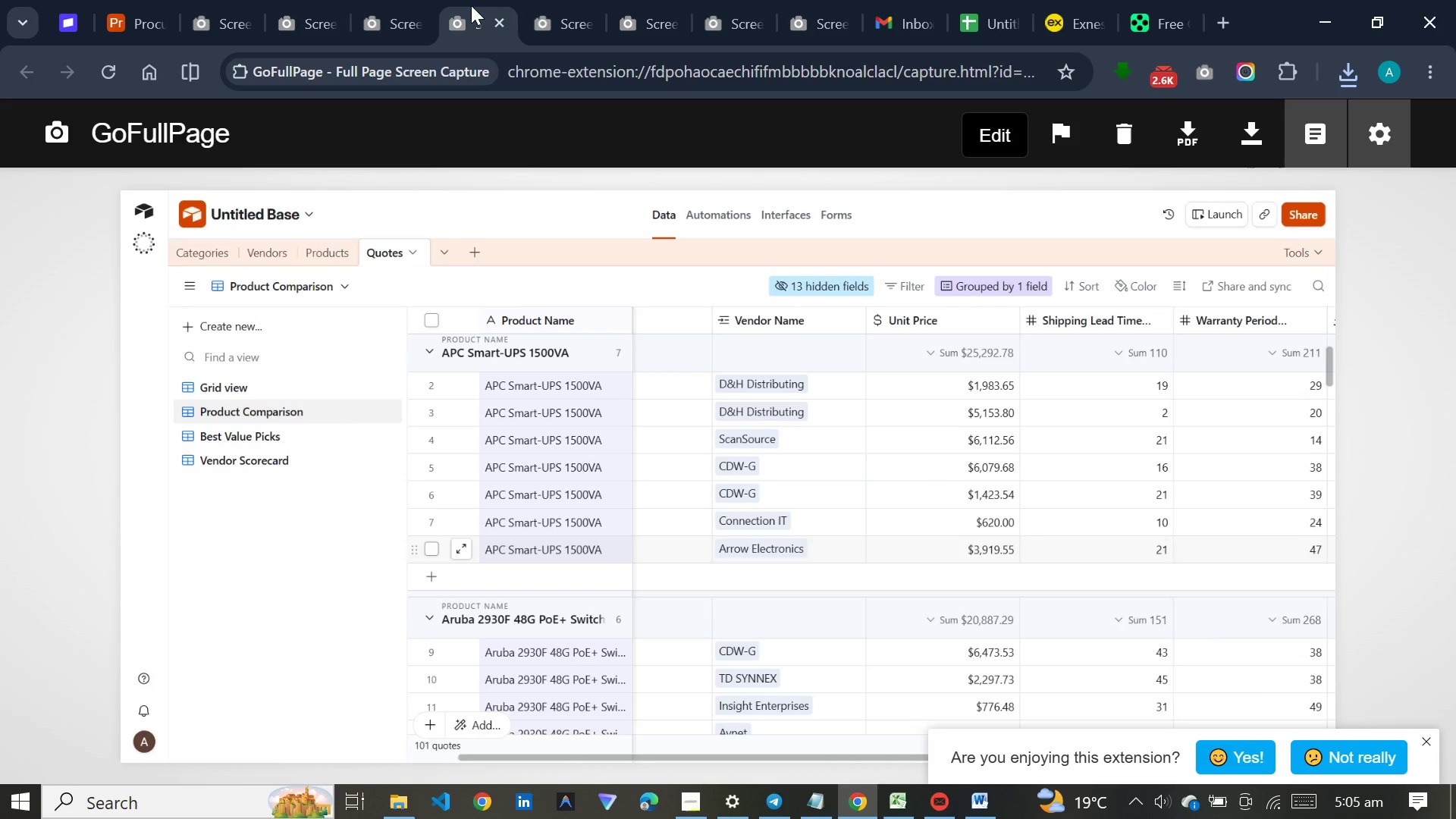 
left_click([1227, 136])
 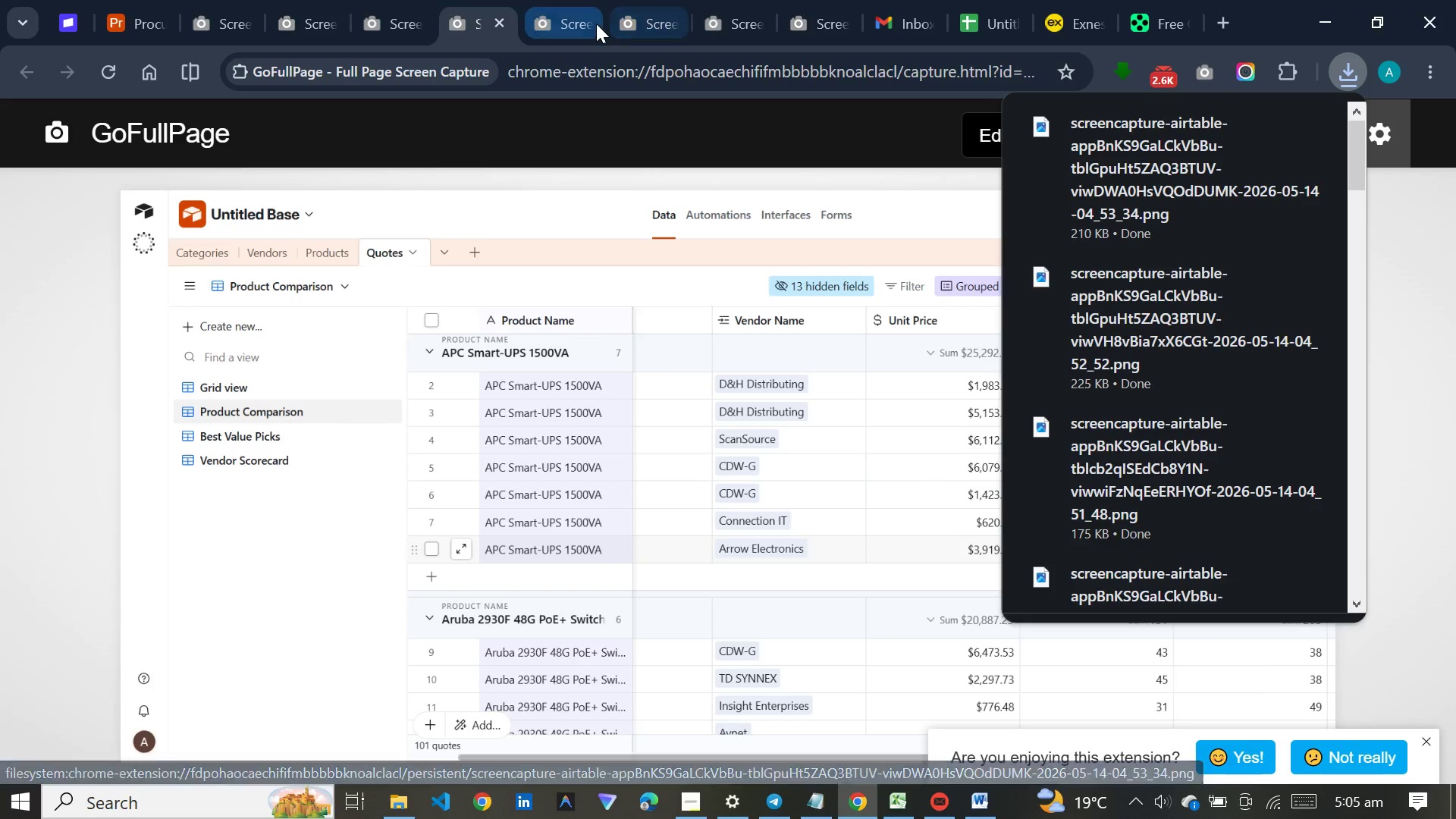 
left_click([580, 24])
 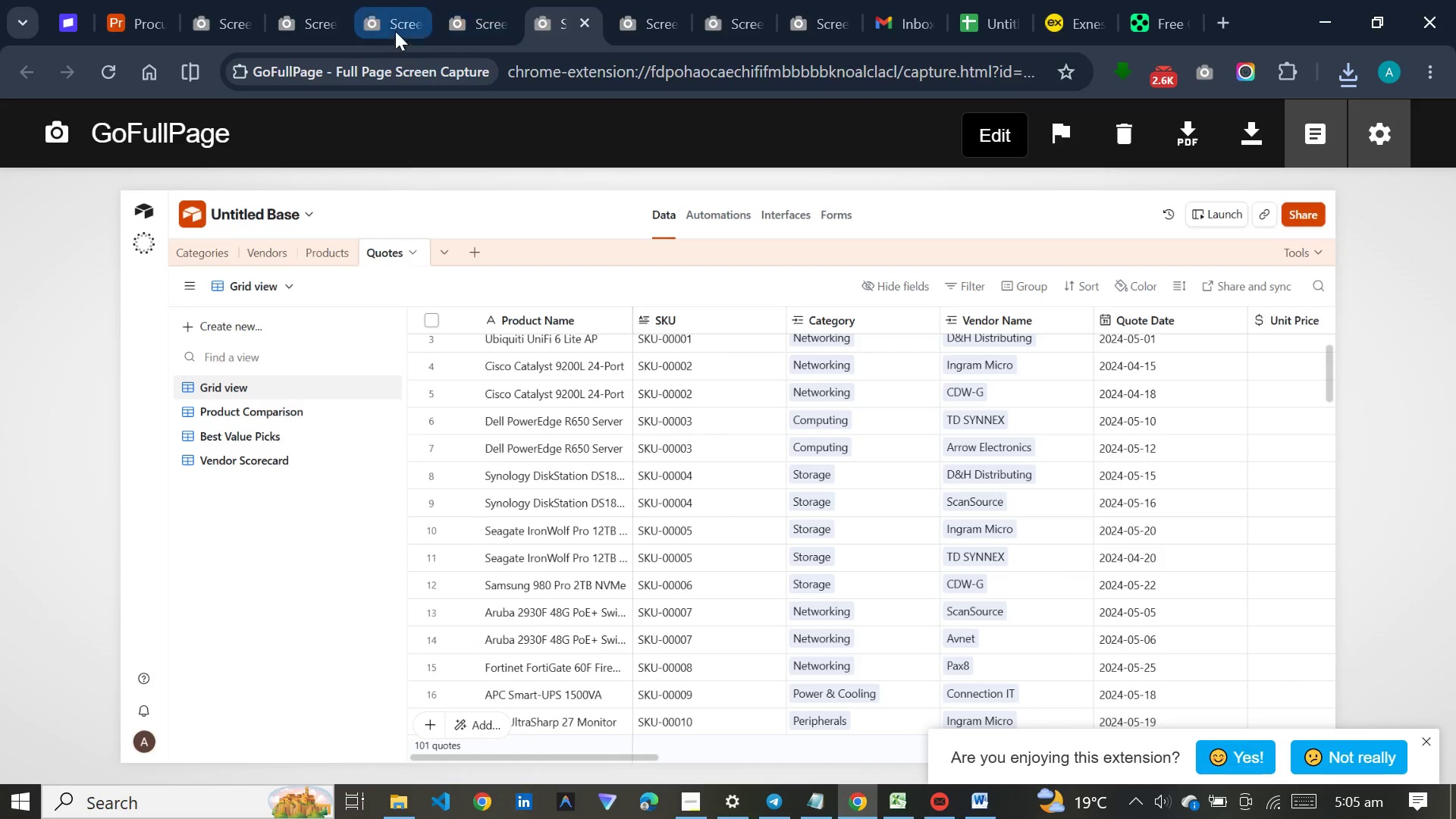 
left_click([475, 27])
 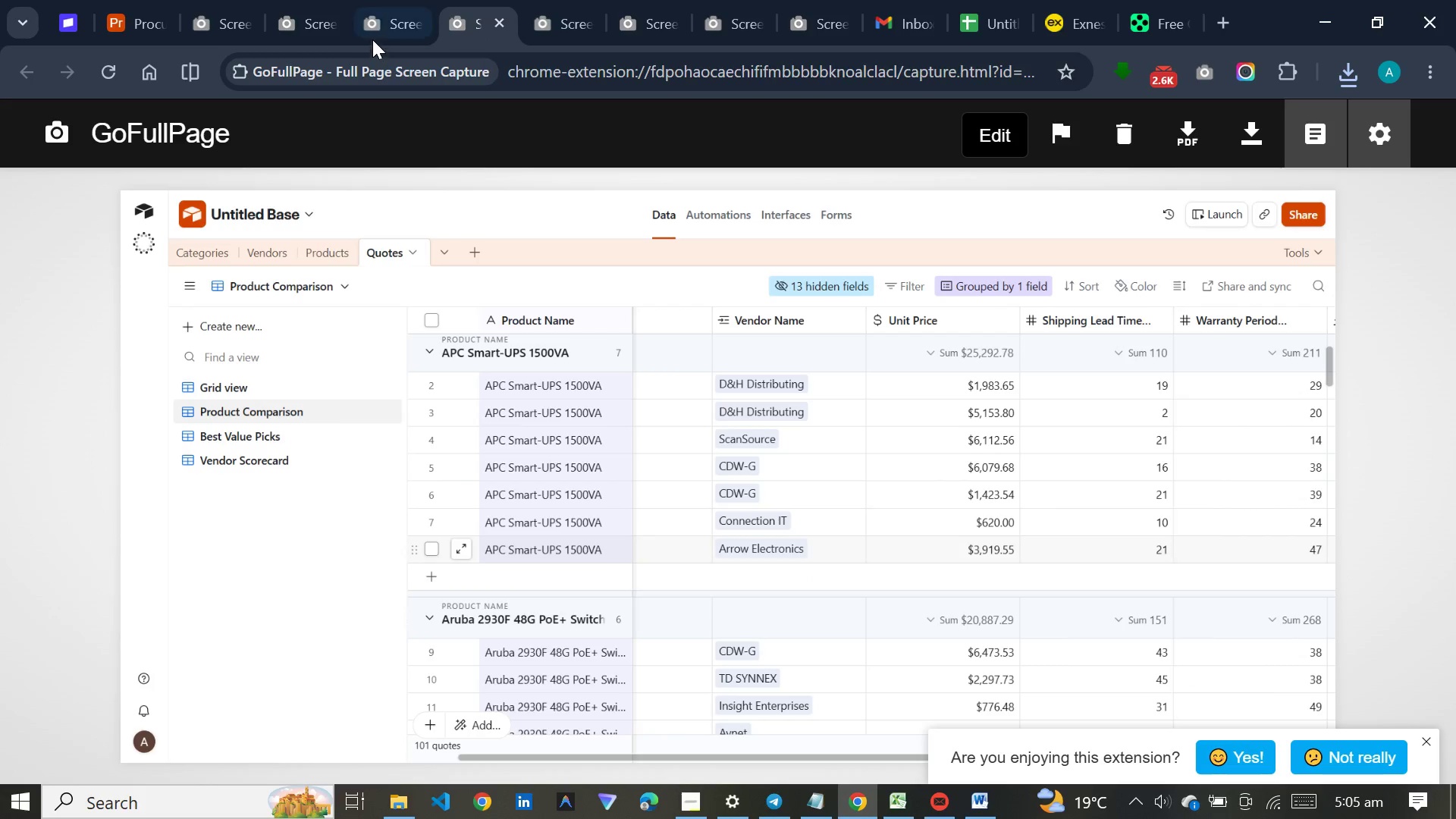 
left_click([384, 20])
 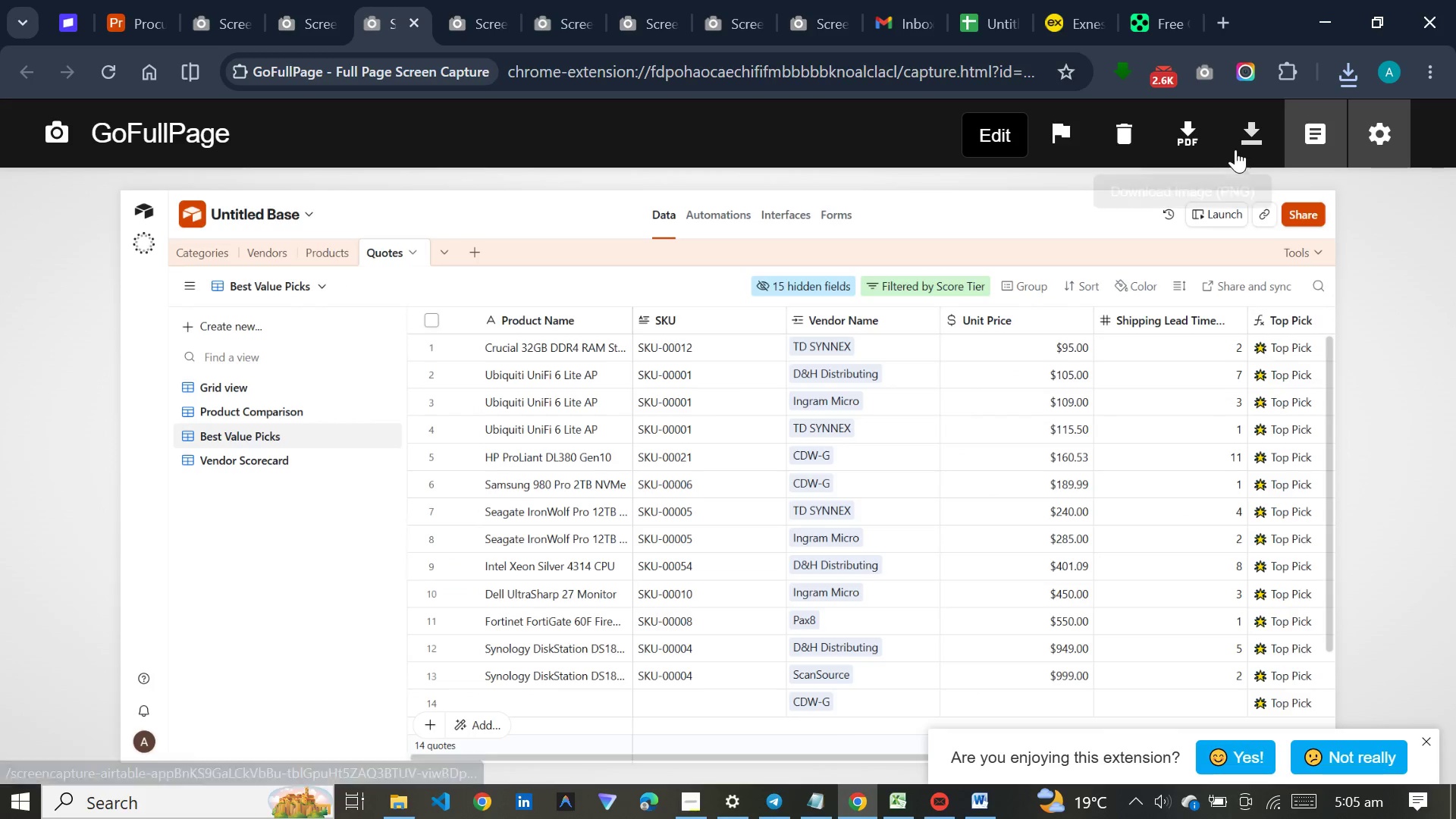 
left_click([1239, 146])
 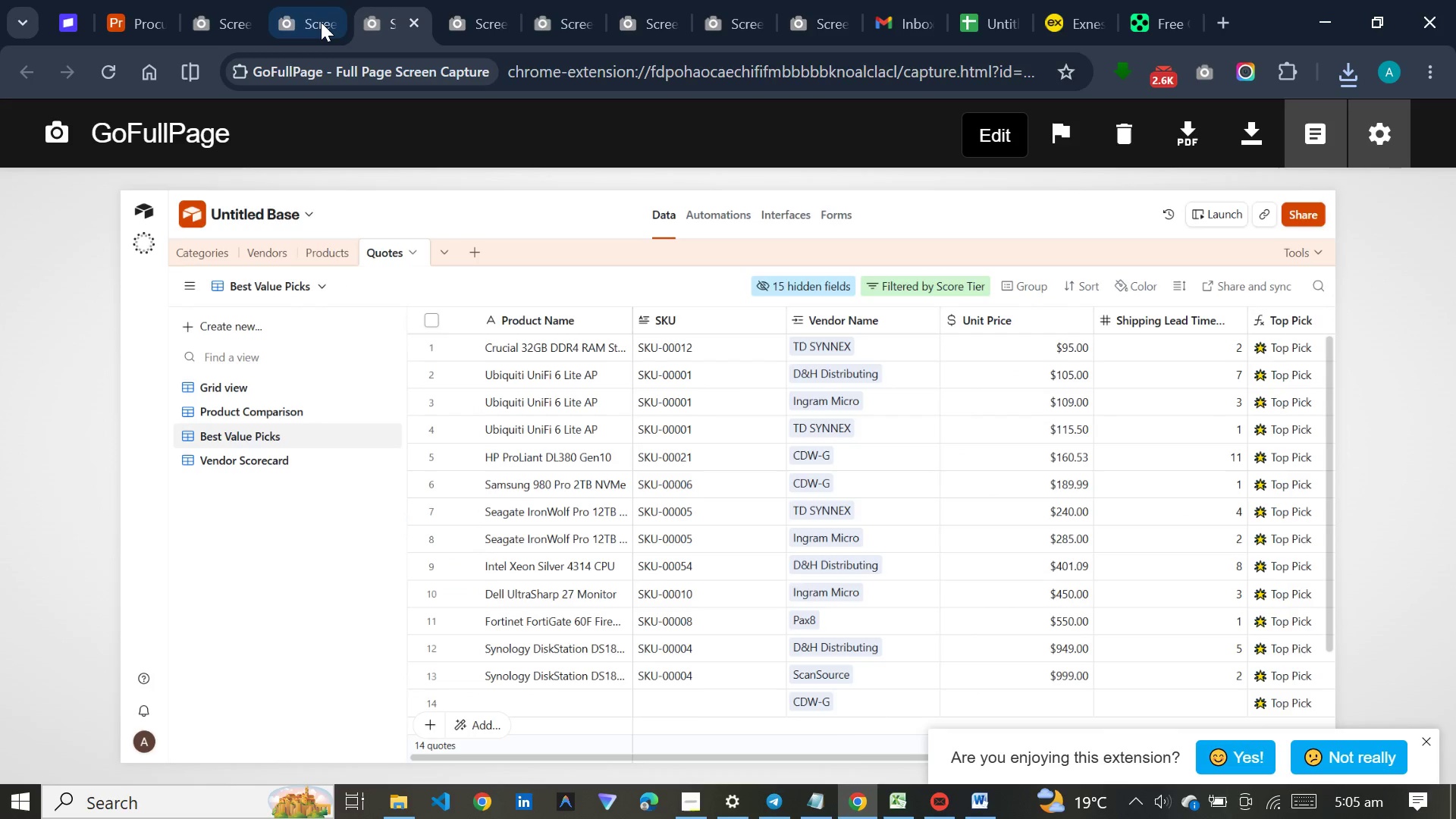 
left_click([321, 22])
 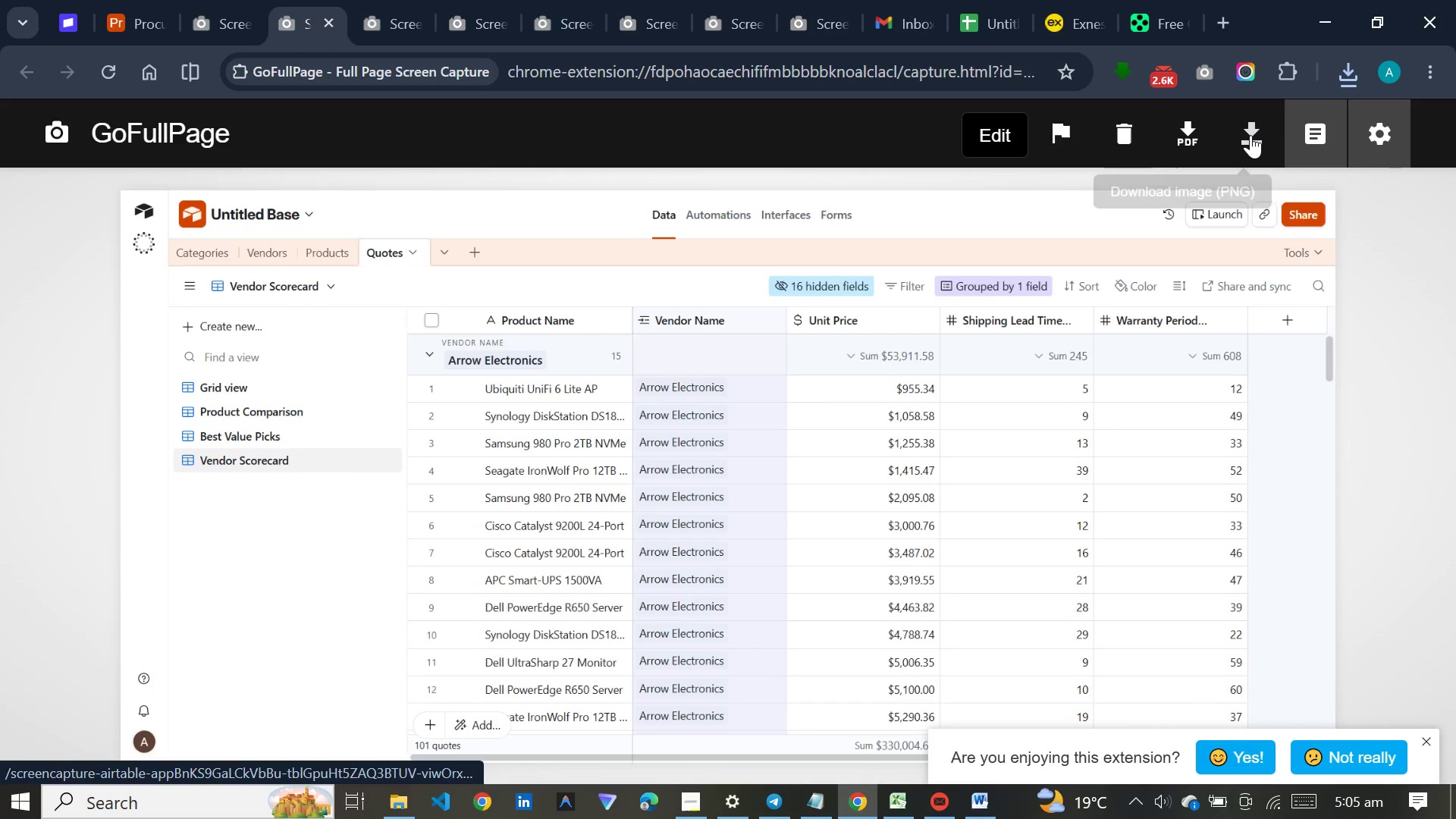 